 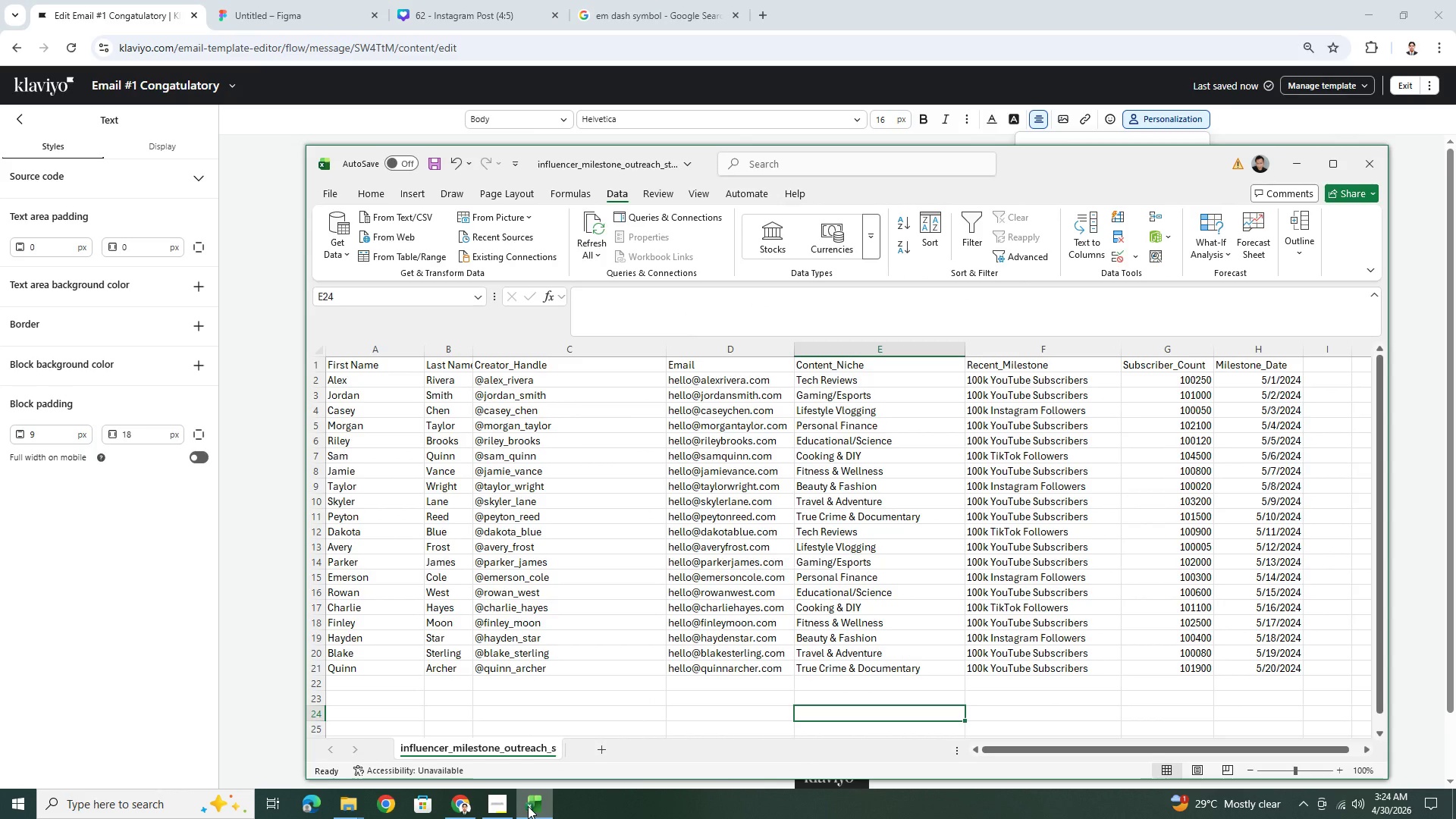 
left_click([528, 806])
 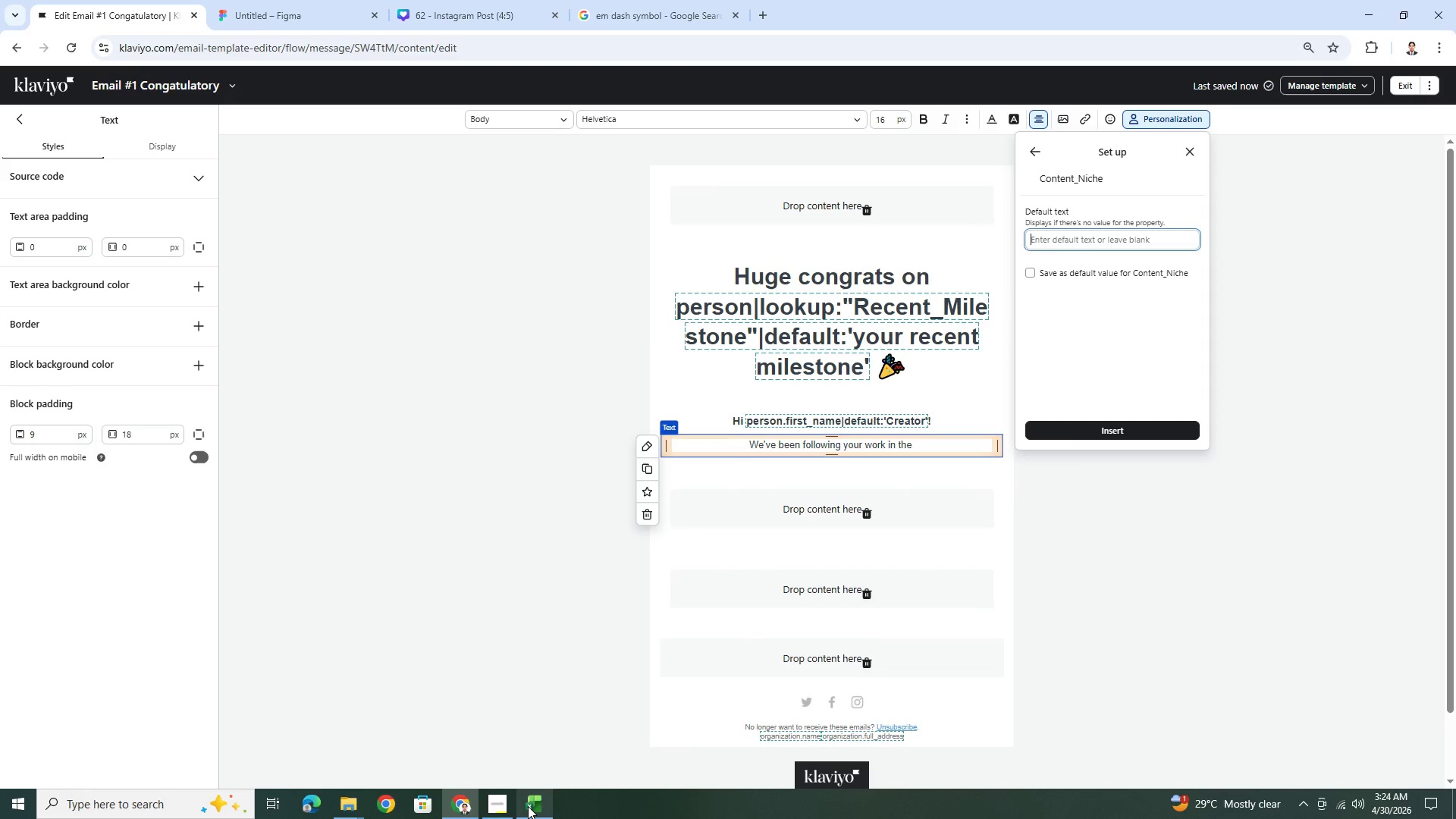 
left_click([528, 806])
 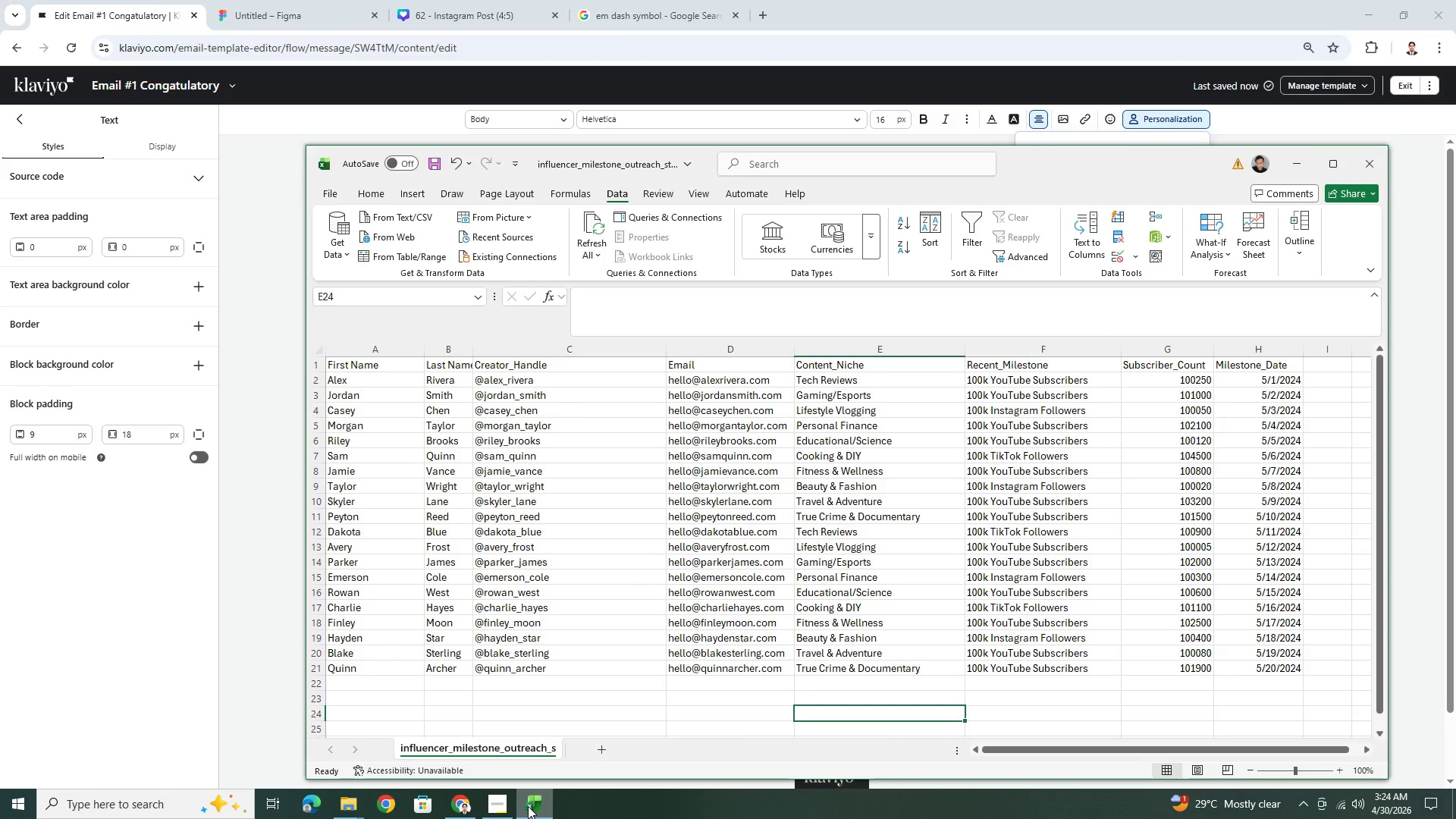 
left_click([528, 806])
 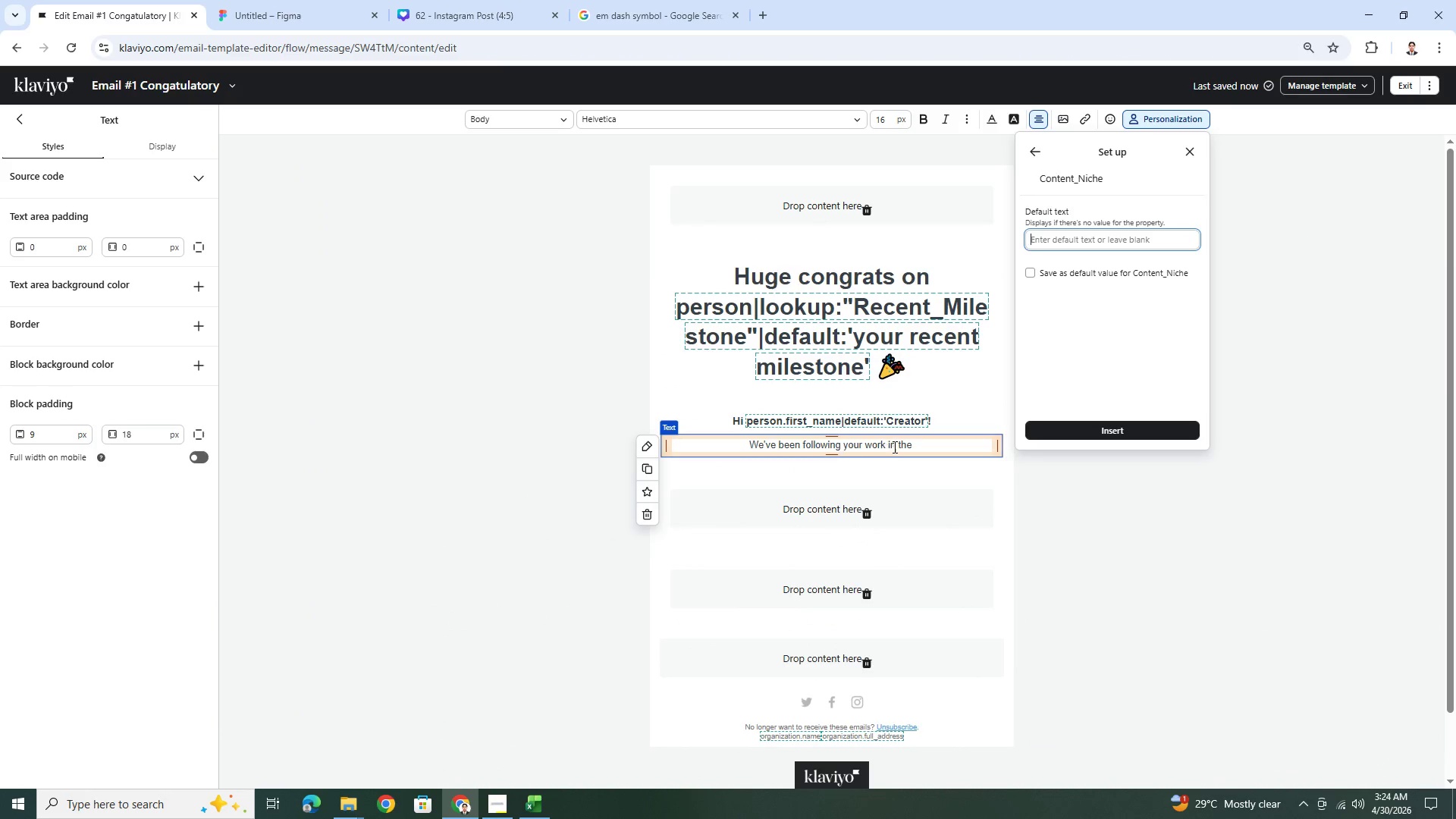 
left_click([893, 447])
 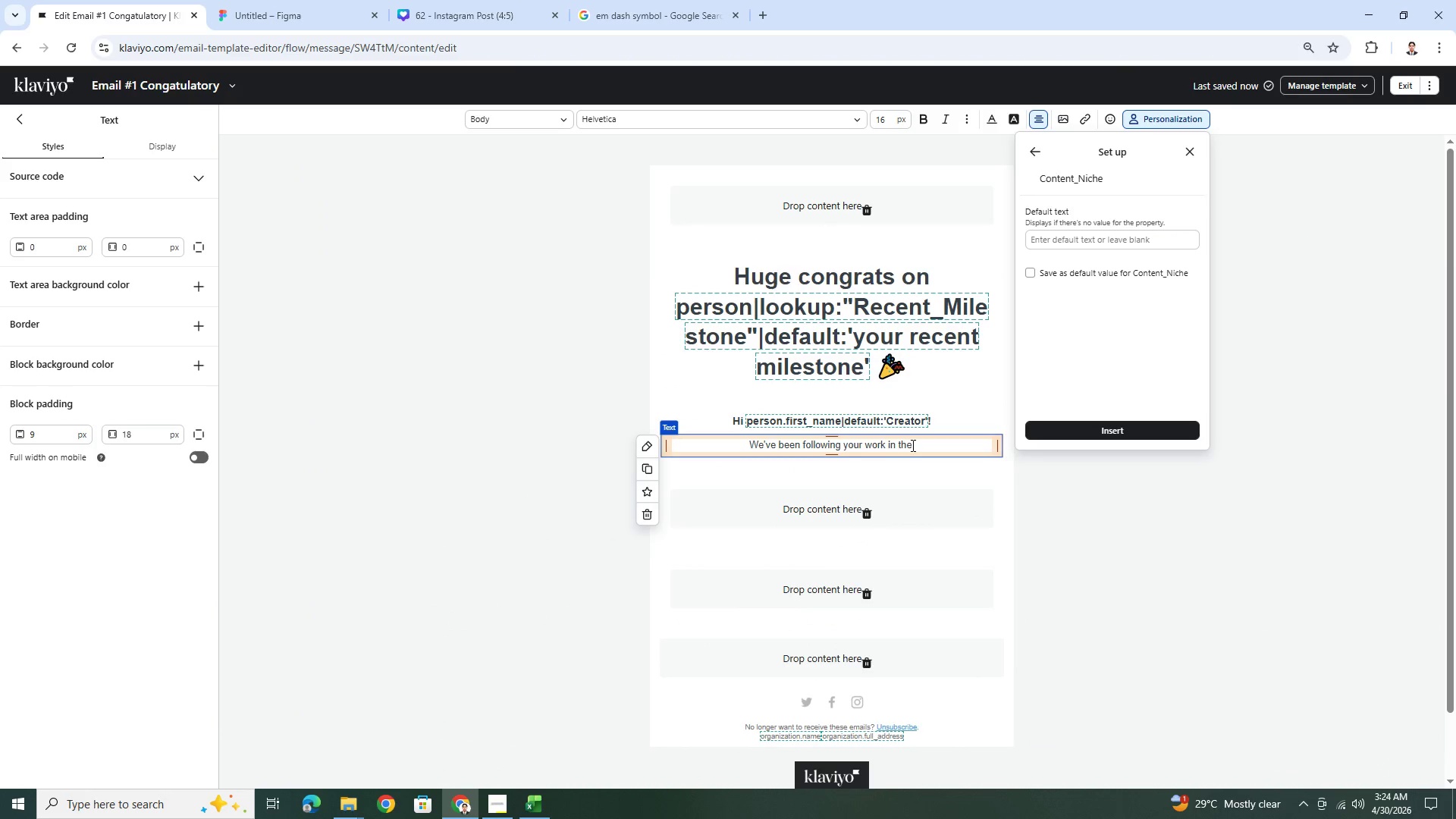 
left_click_drag(start_coordinate=[912, 445], to_coordinate=[898, 450])
 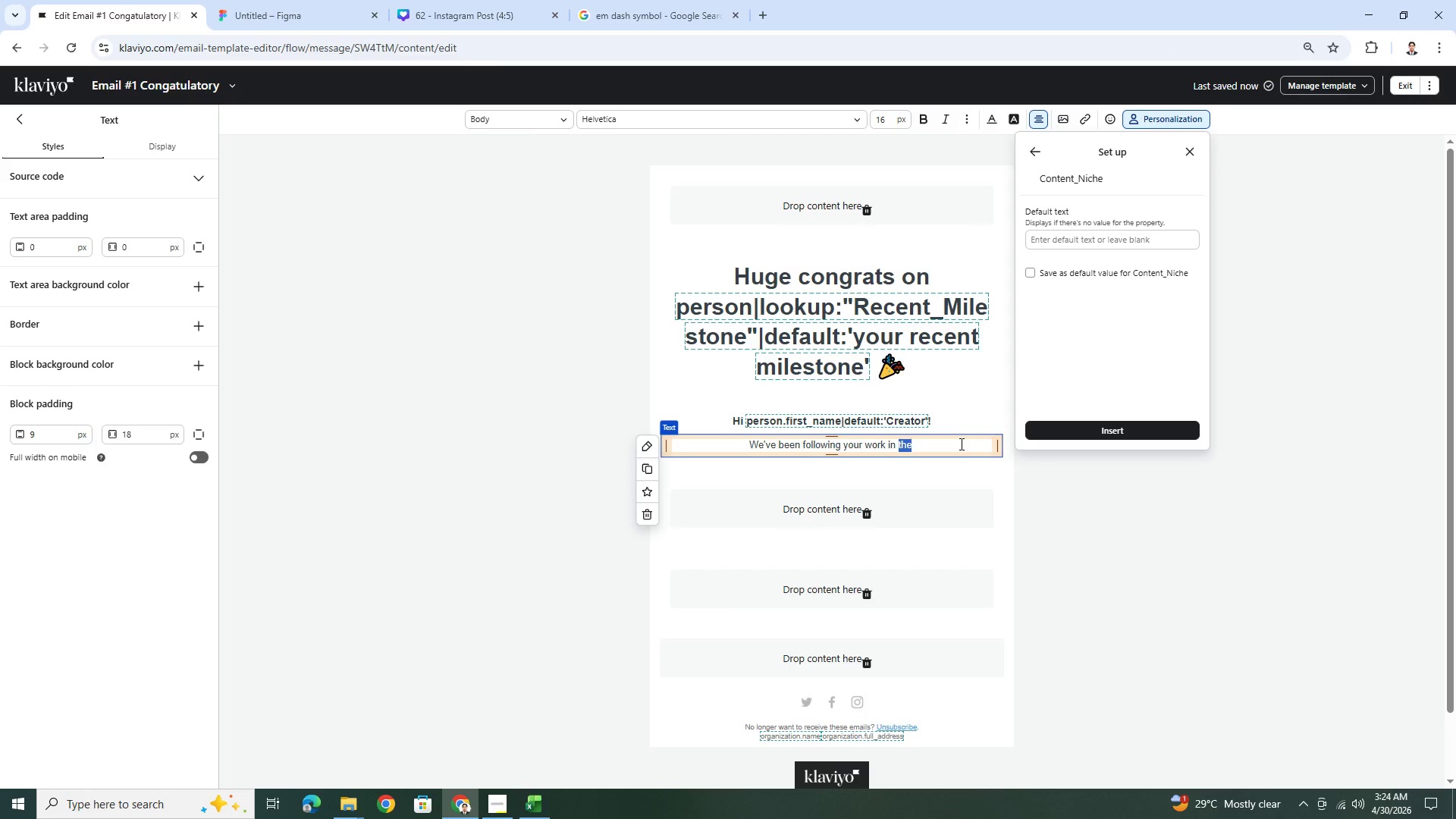 
key(Alt+AltLeft)
 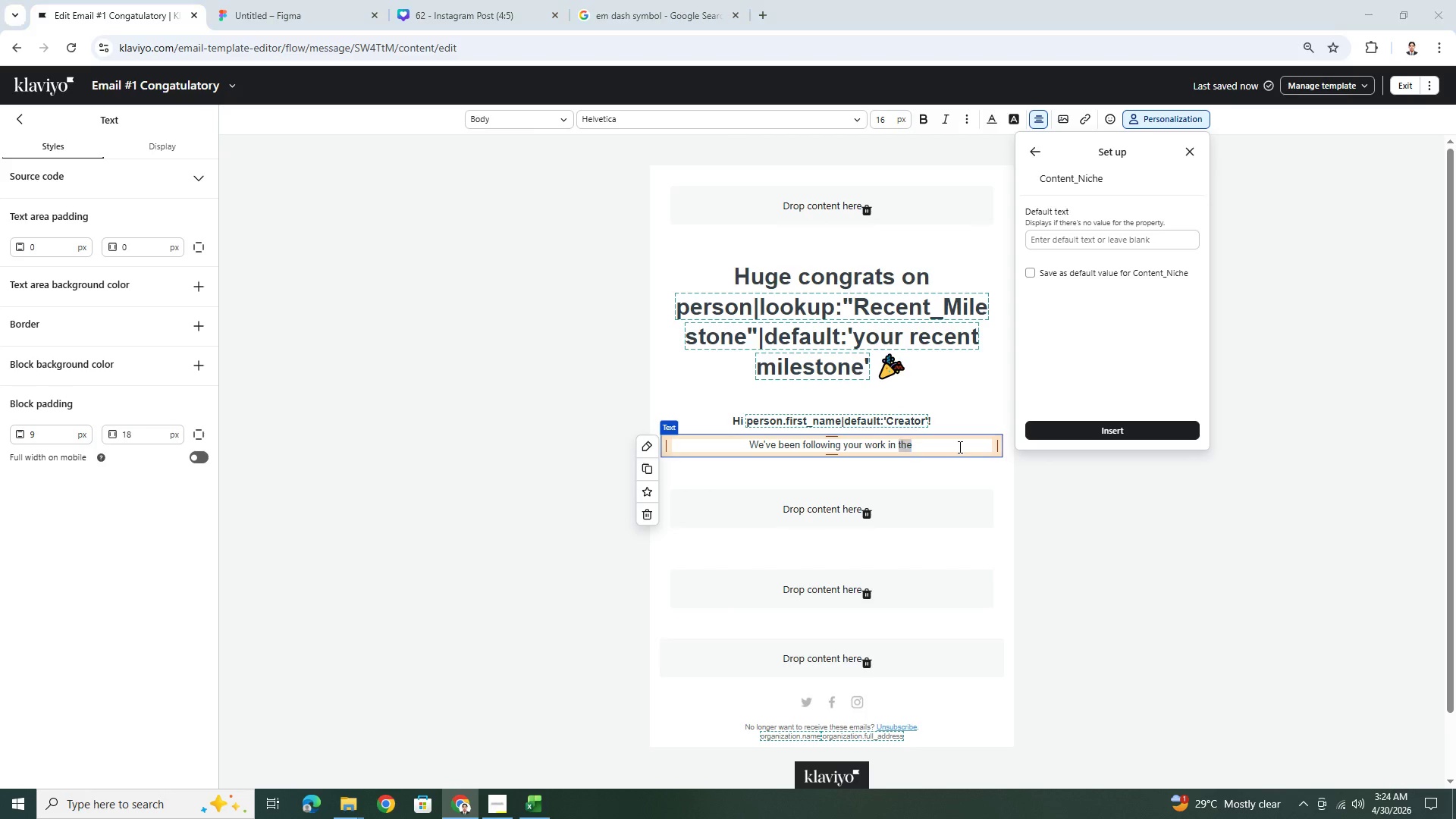 
key(Alt+Tab)
 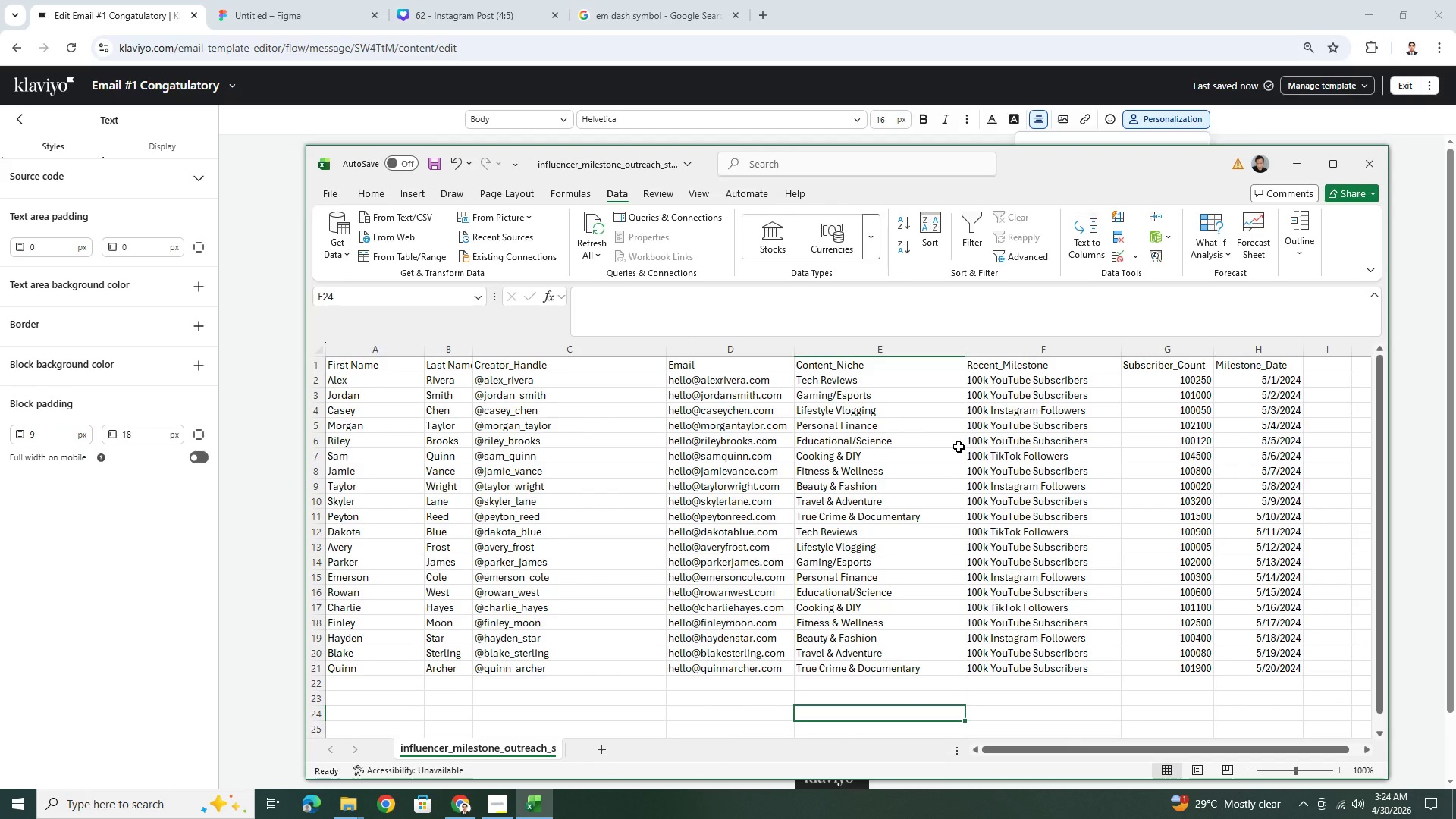 
key(Alt+AltLeft)
 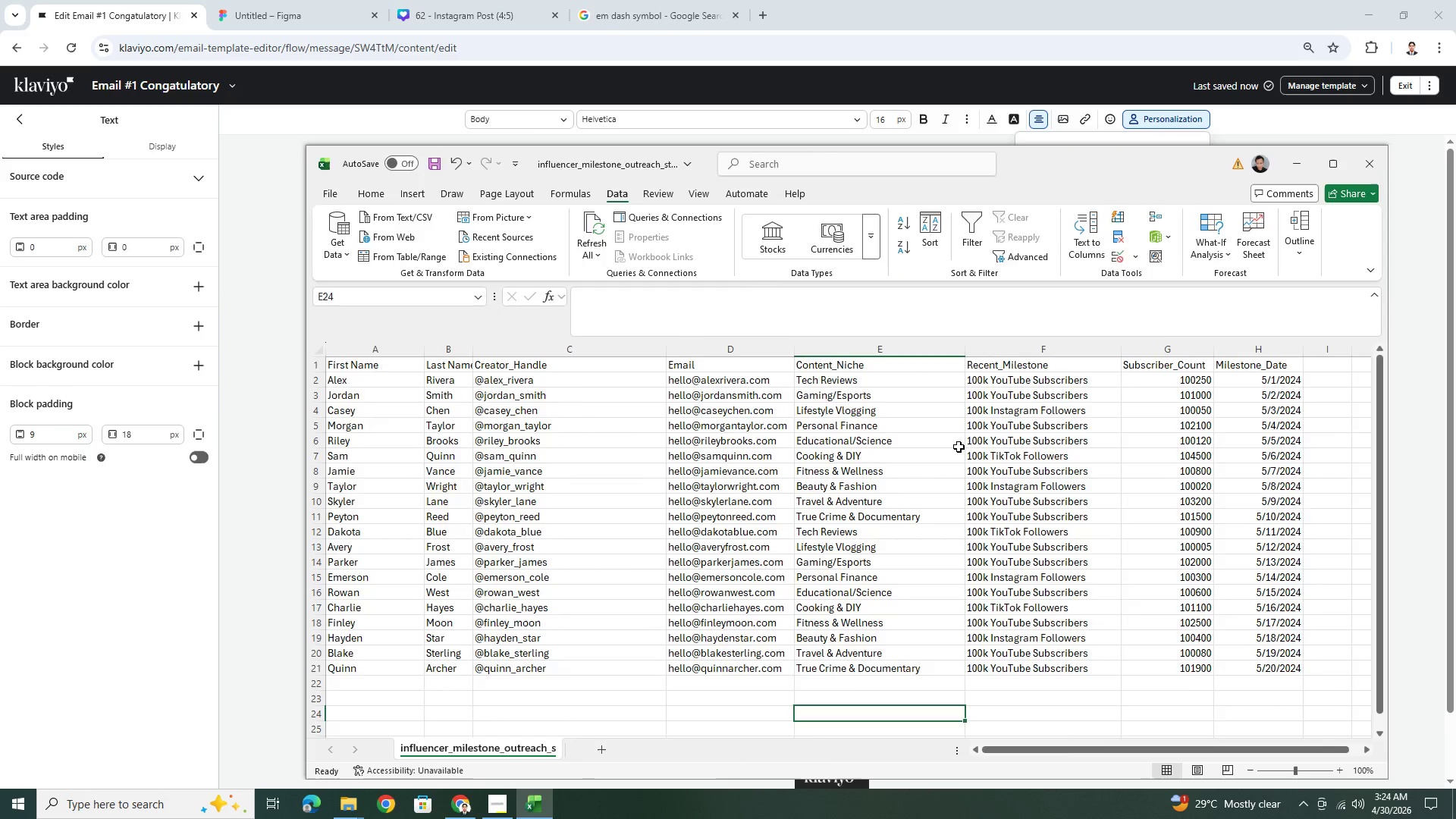 
key(Alt+Tab)
 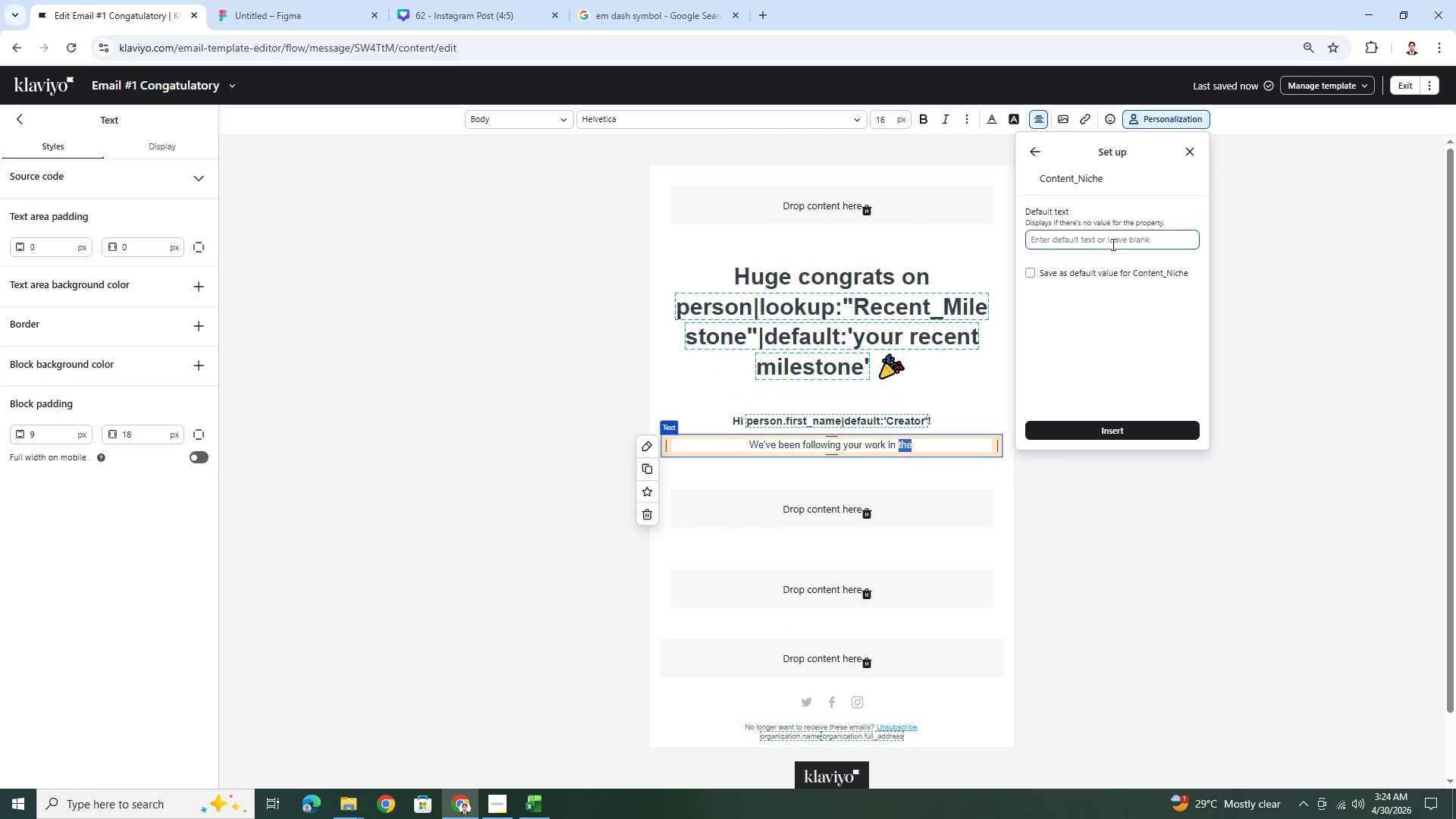 
left_click([1112, 244])
 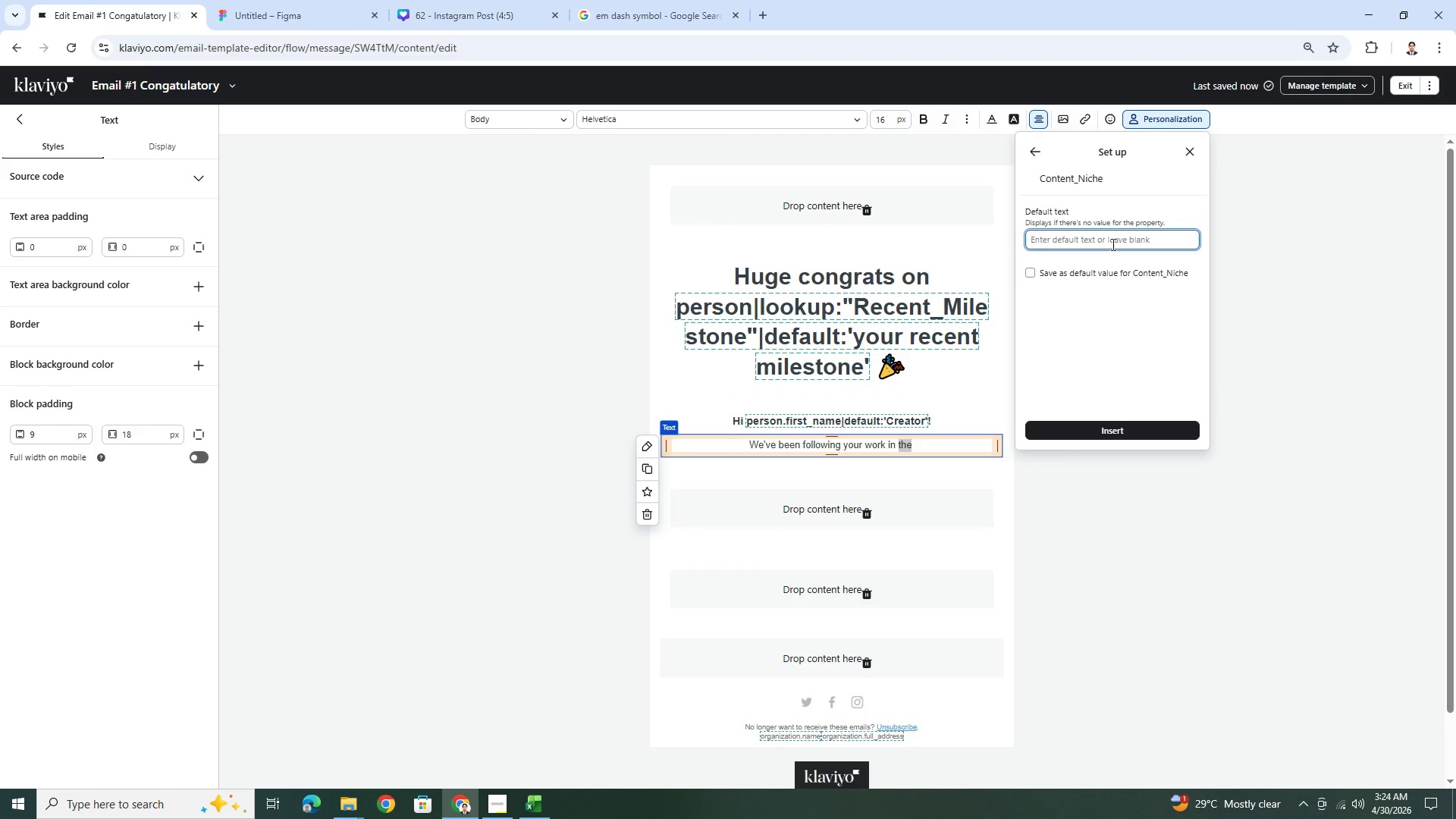 
key(Alt+Tab)
 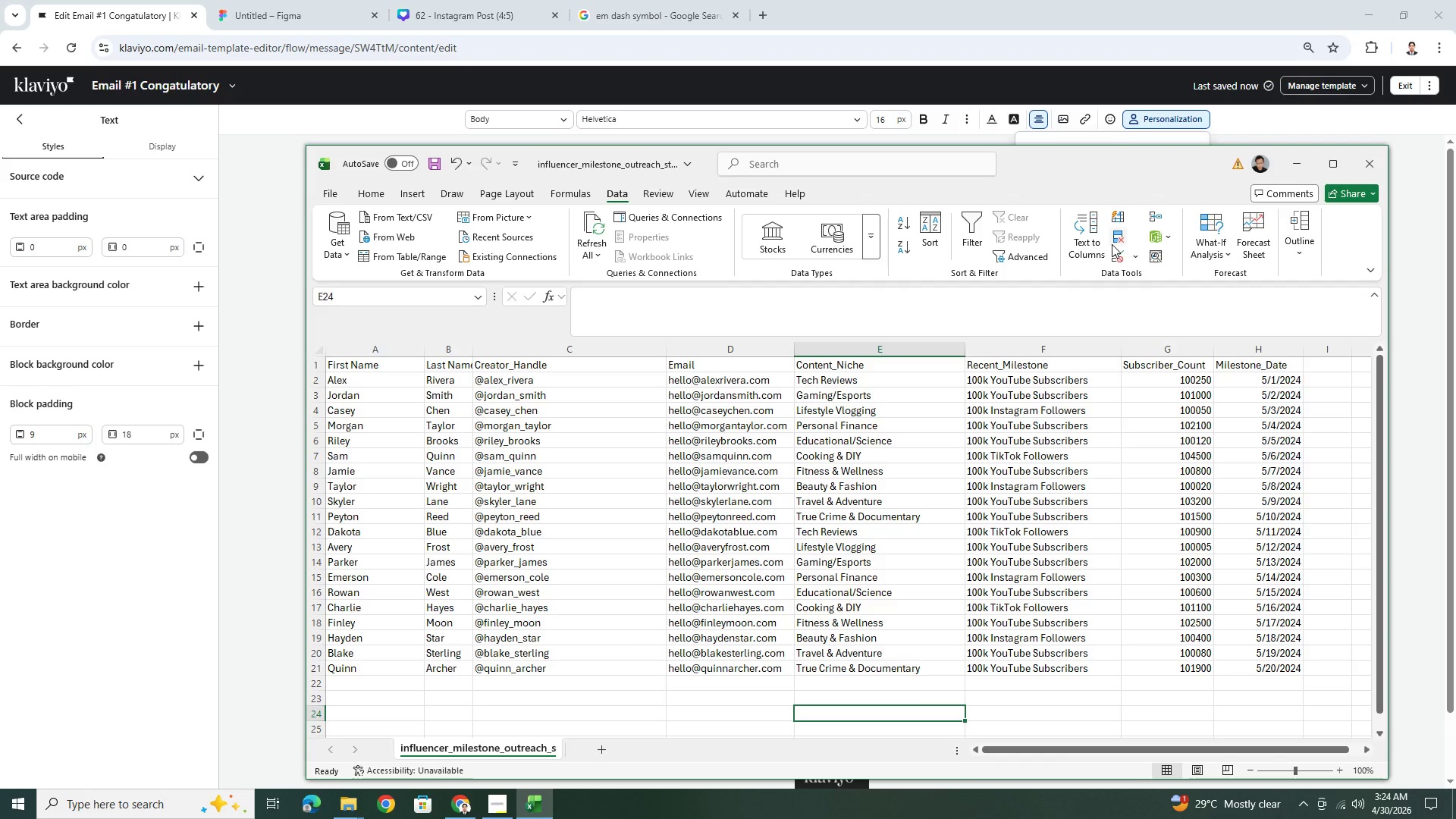 
key(Alt+AltLeft)
 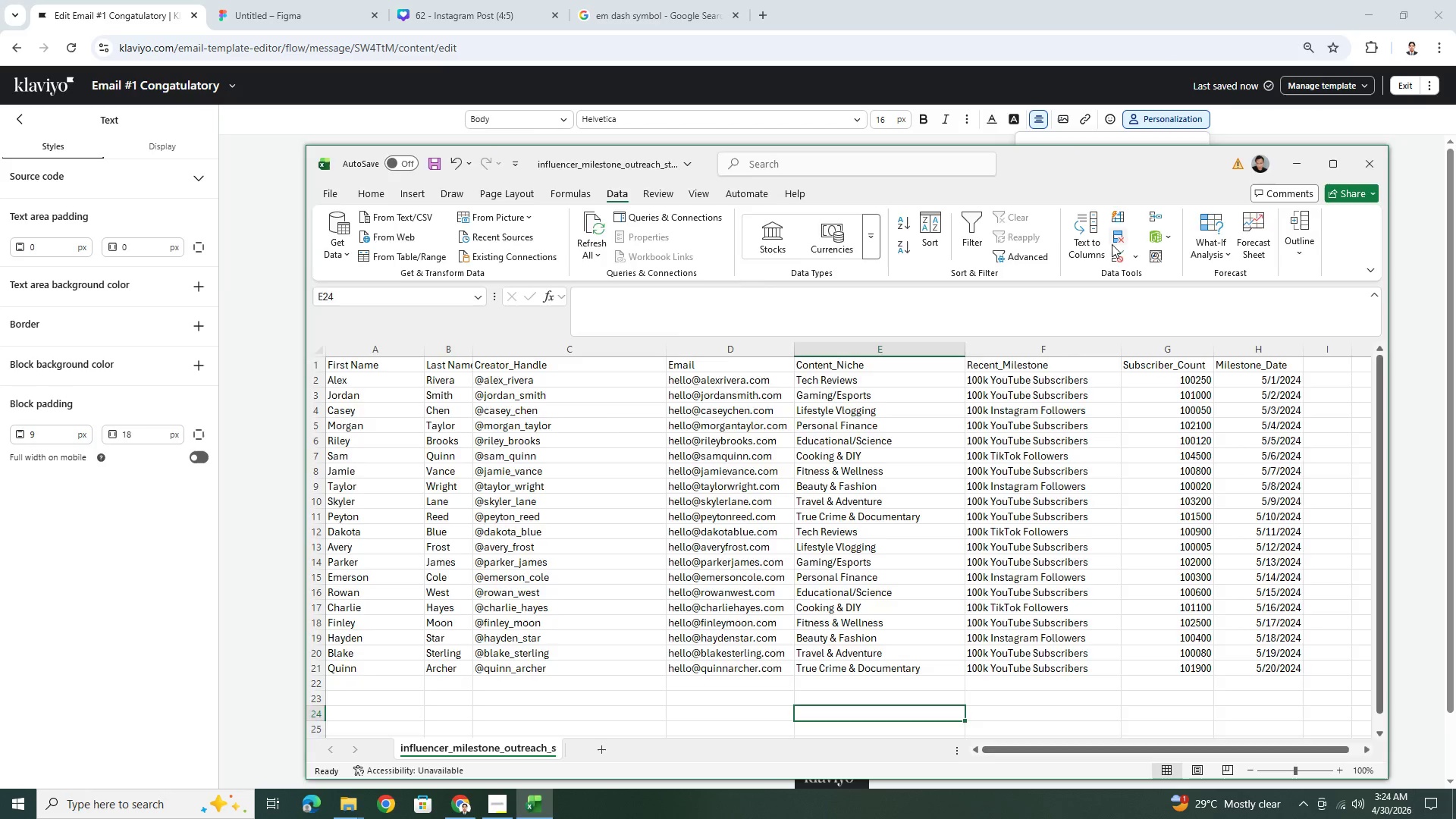 
key(Alt+Tab)
 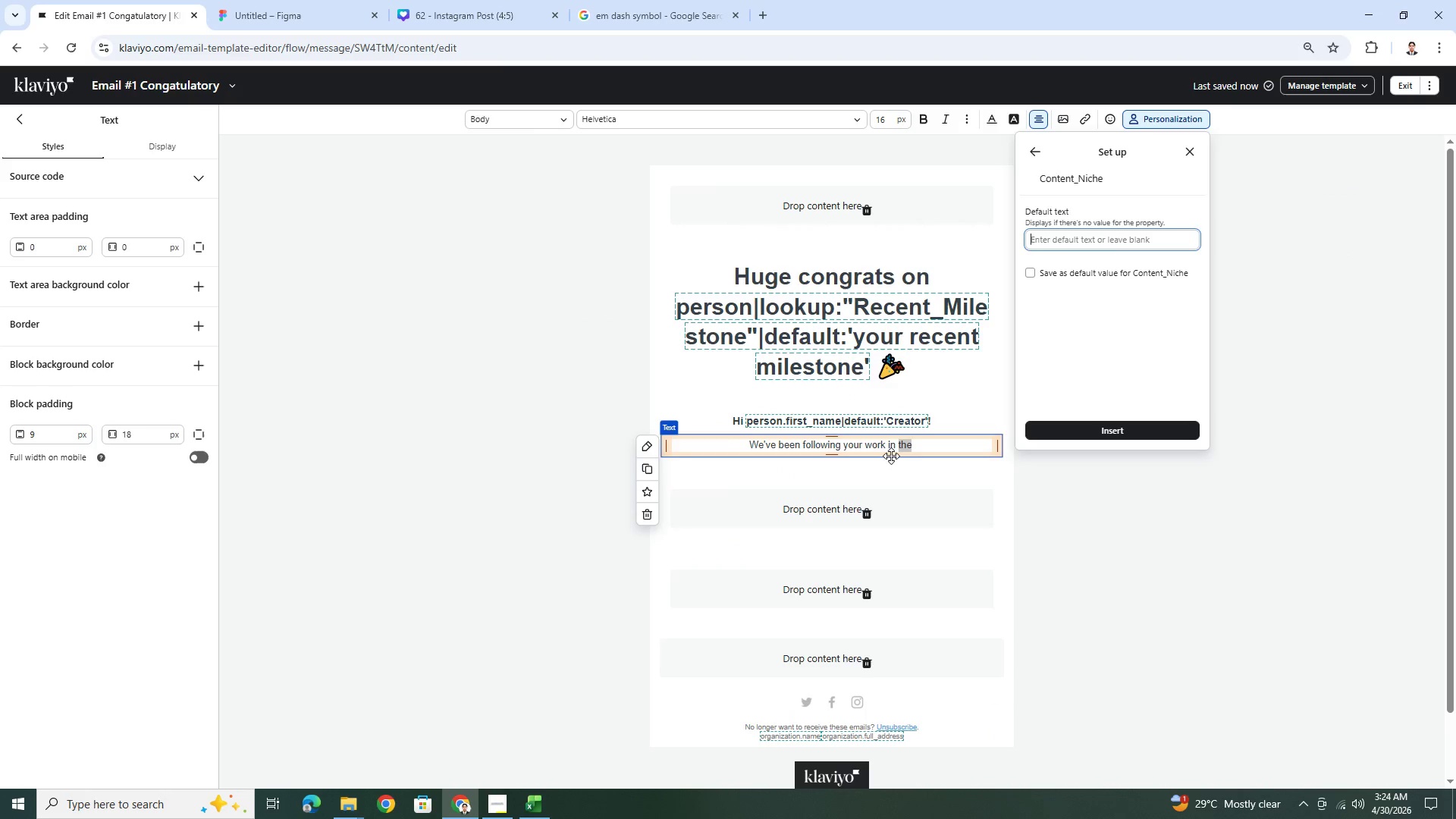 
left_click([936, 447])
 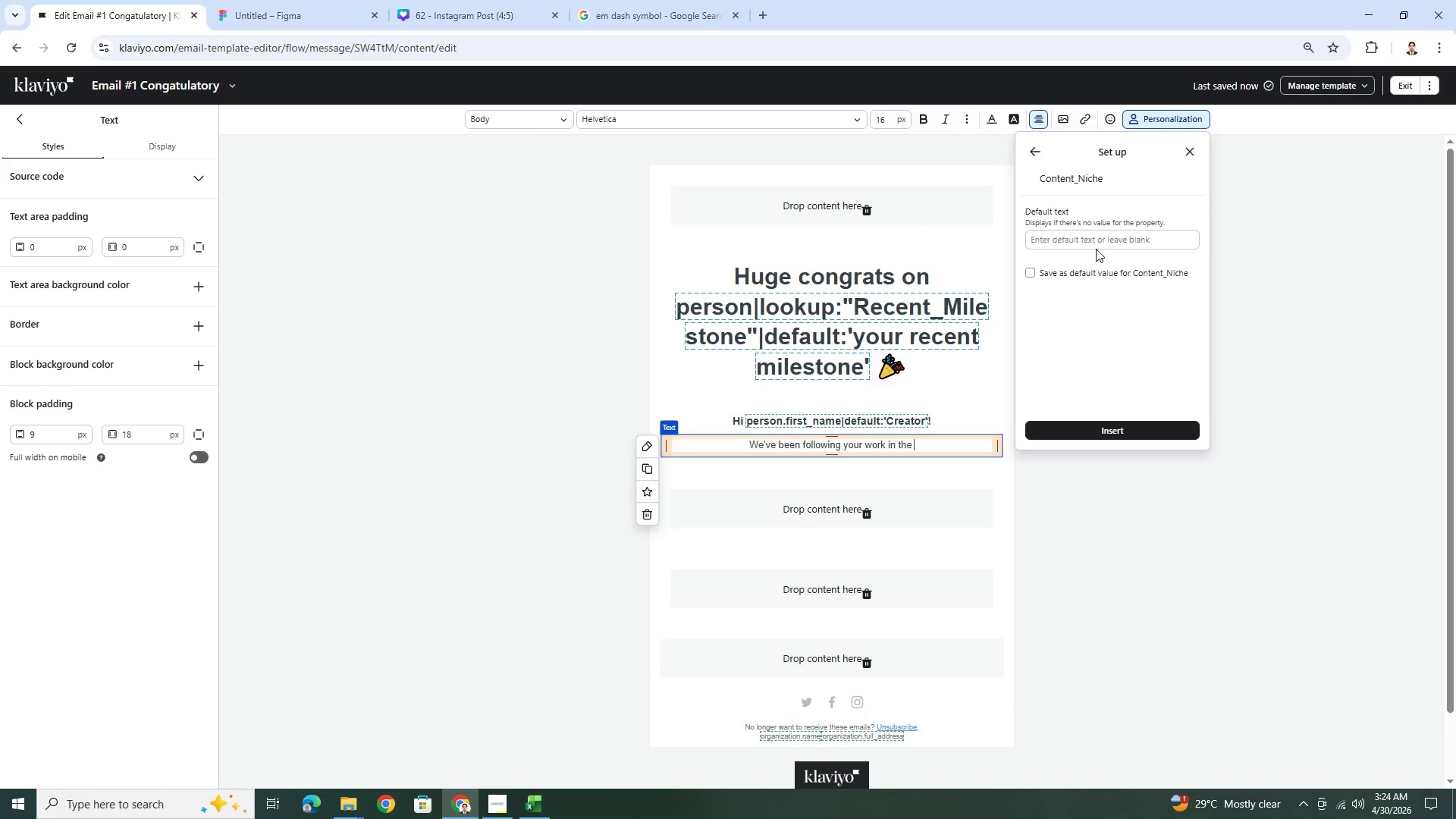 
left_click([1097, 243])
 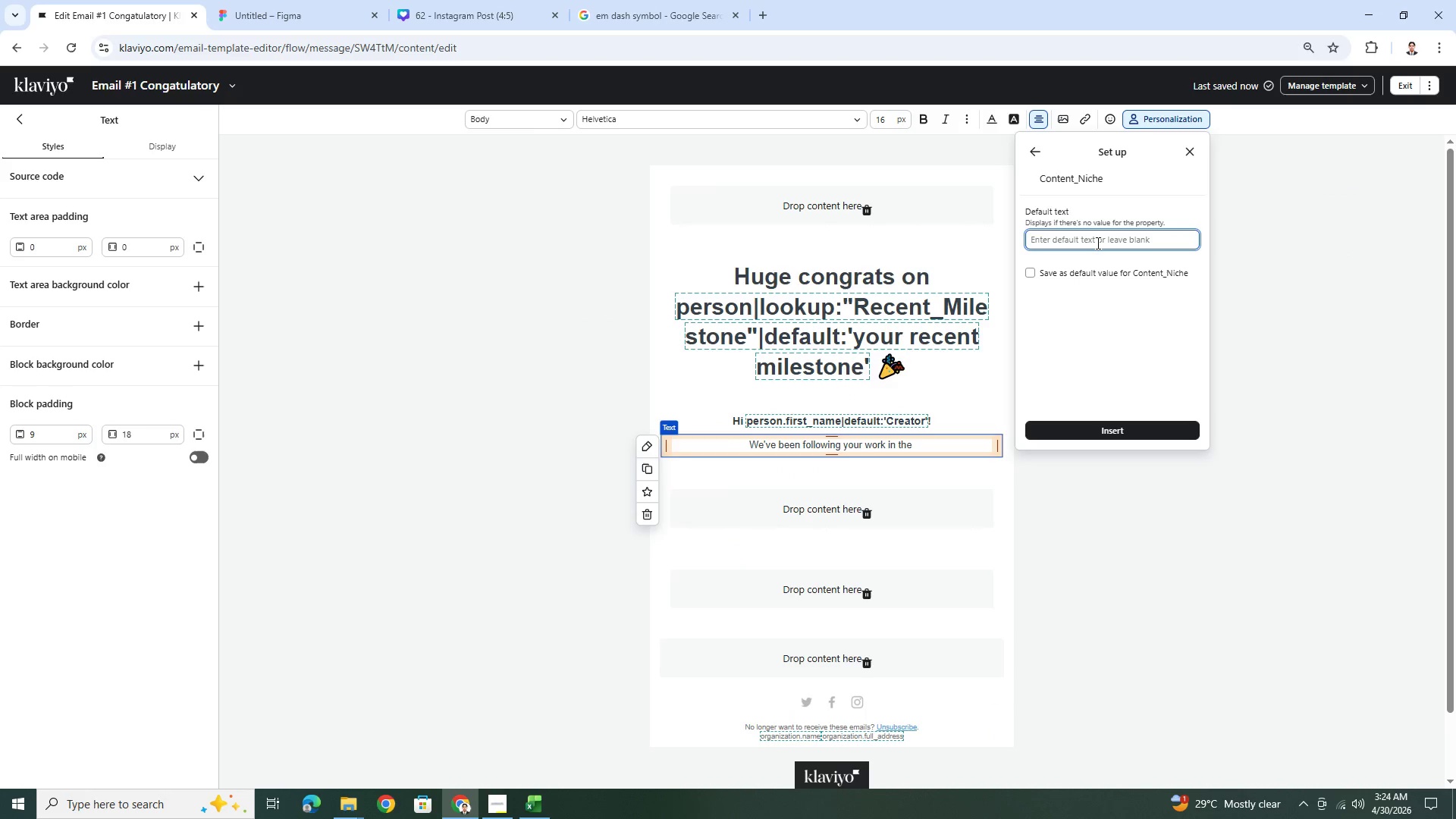 
wait(7.74)
 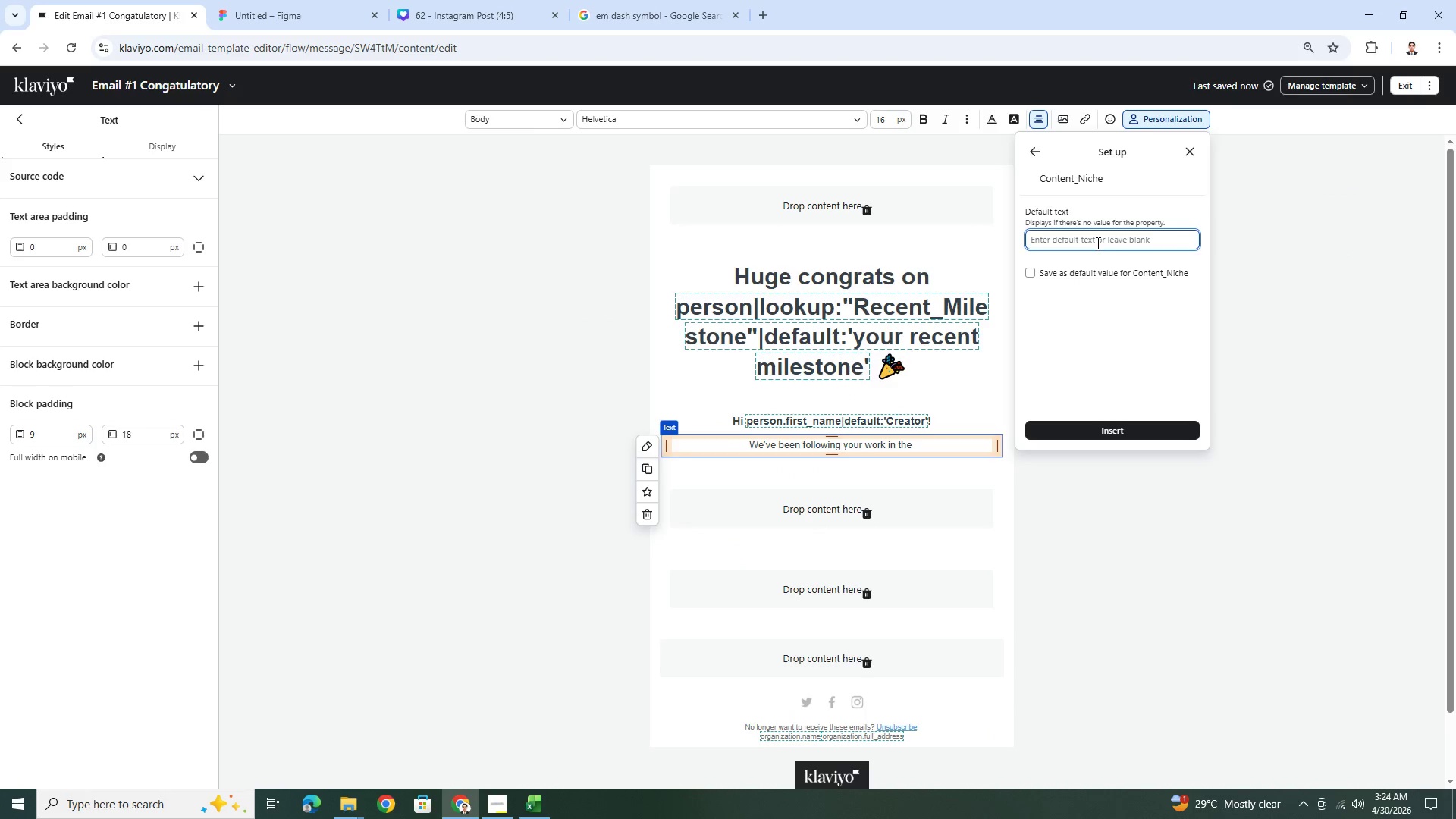 
type(creator space)
 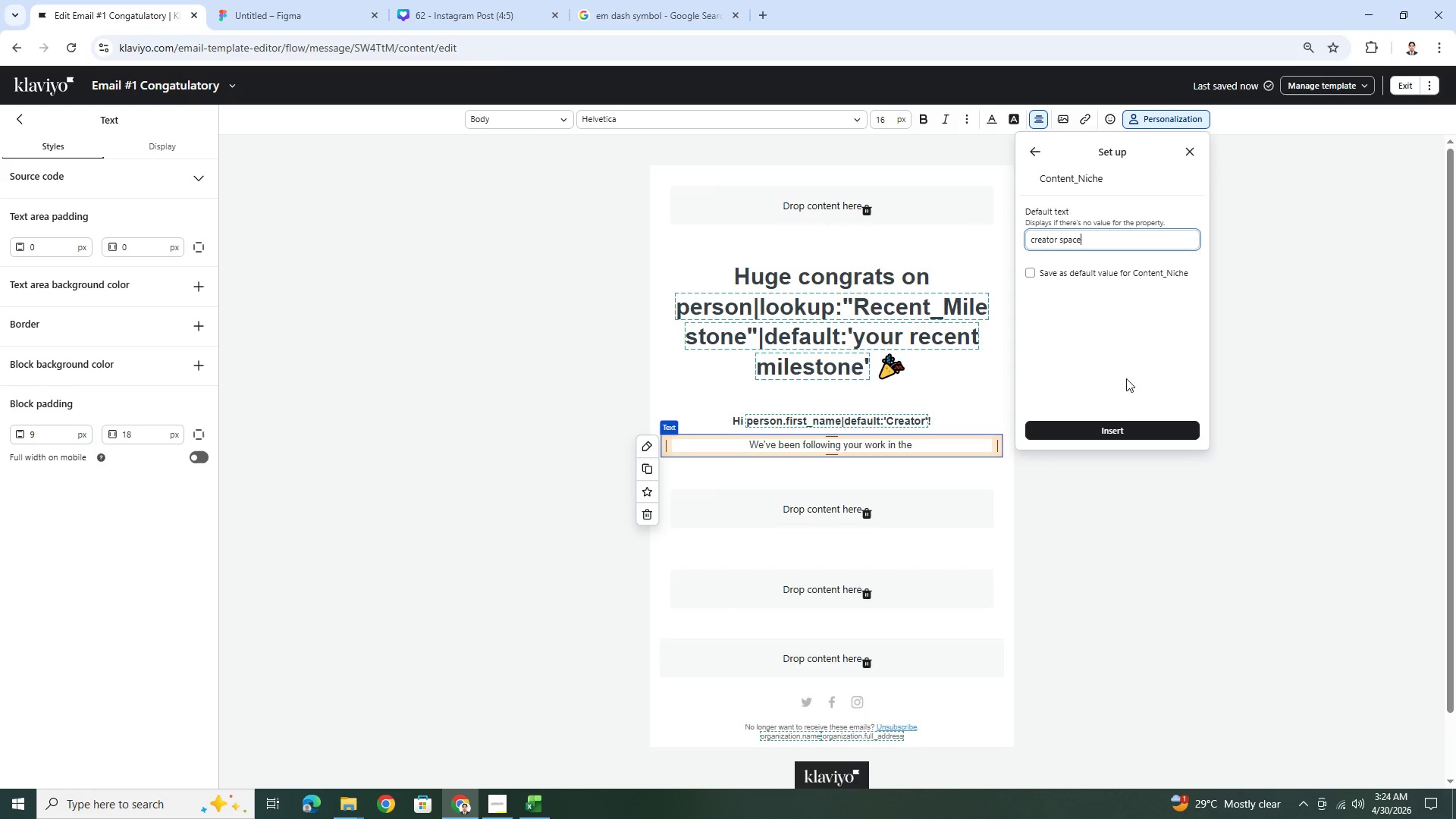 
left_click([1124, 425])
 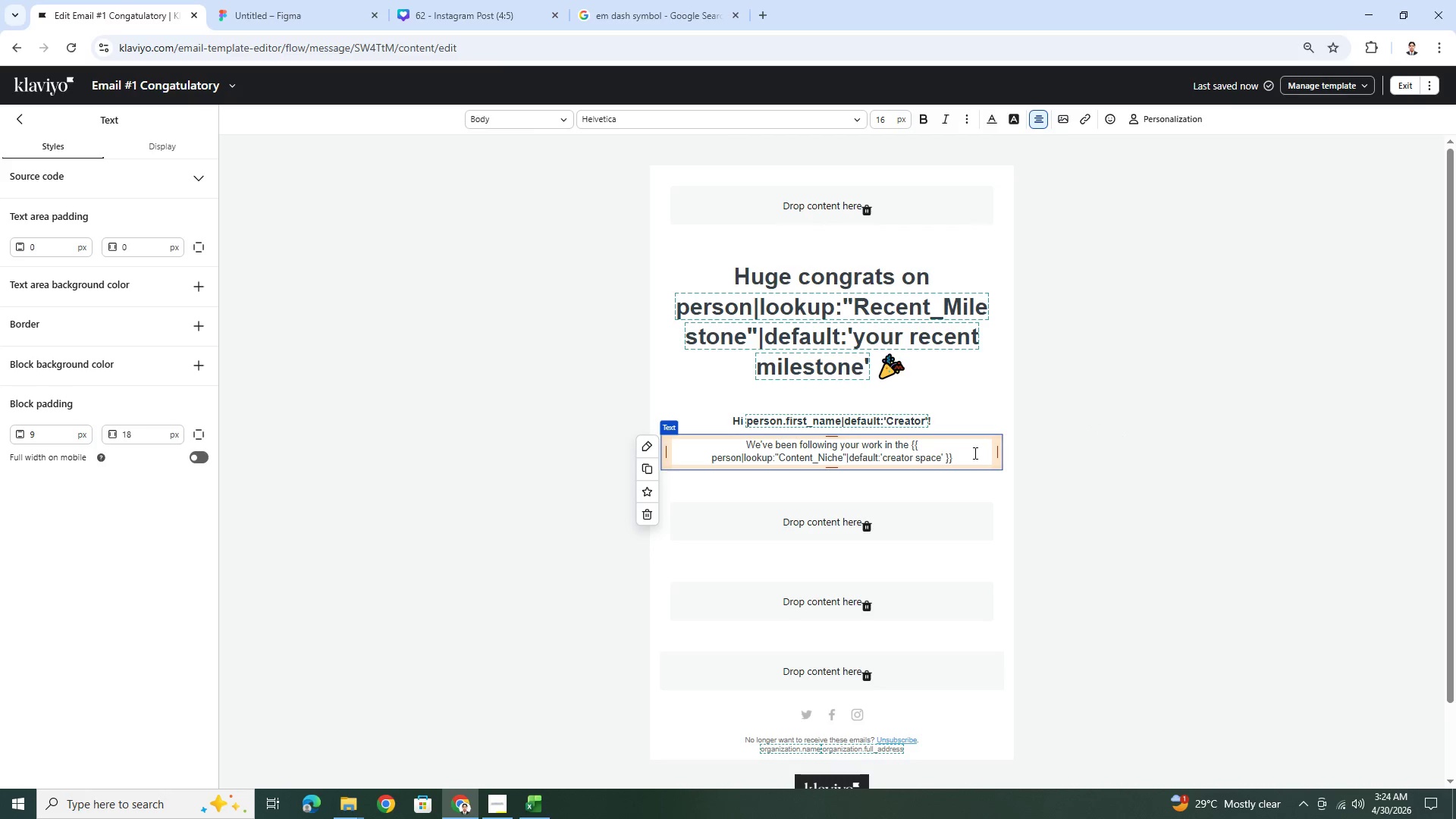 
type( niche, and it's clear )
 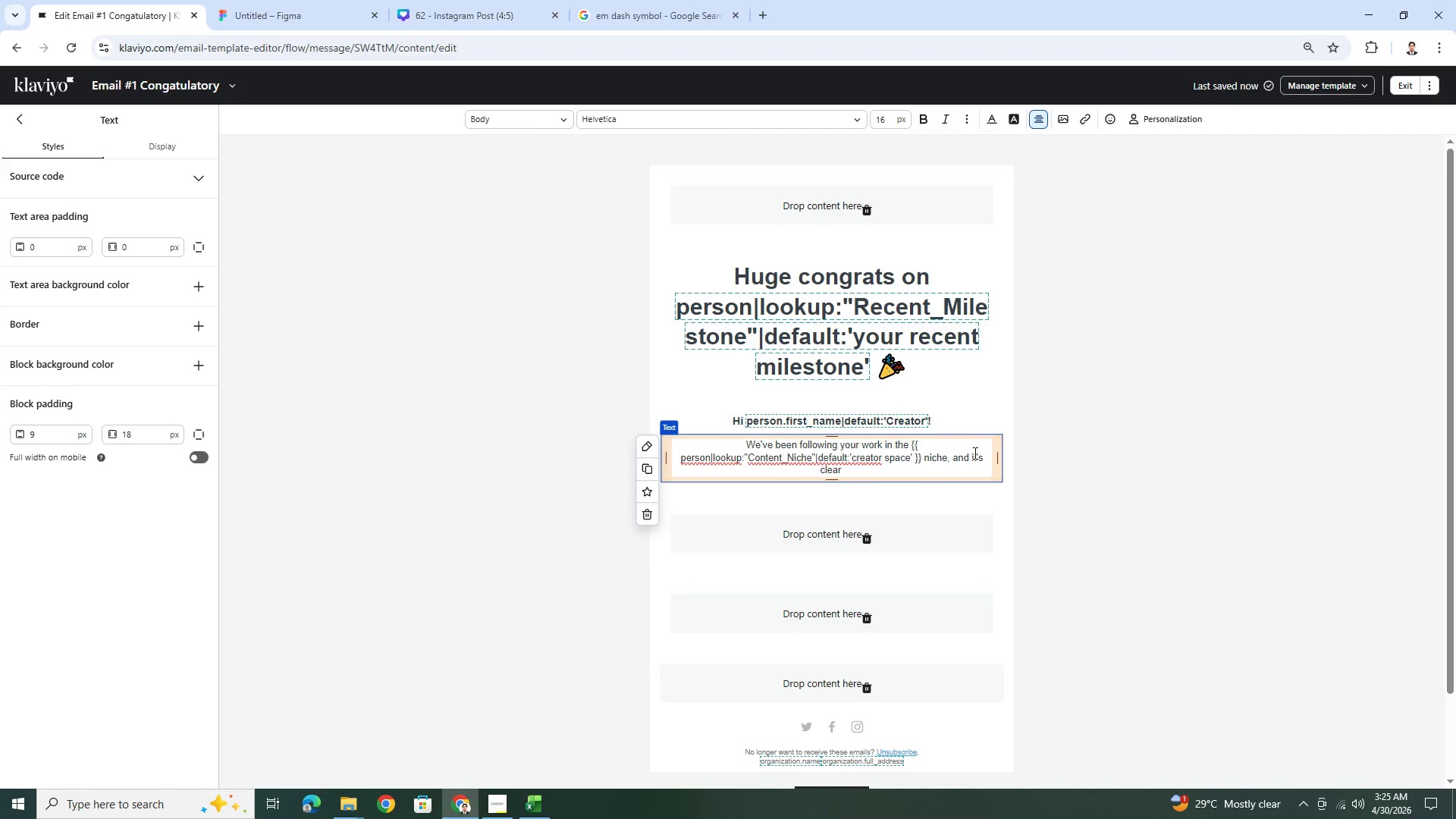 
wait(11.06)
 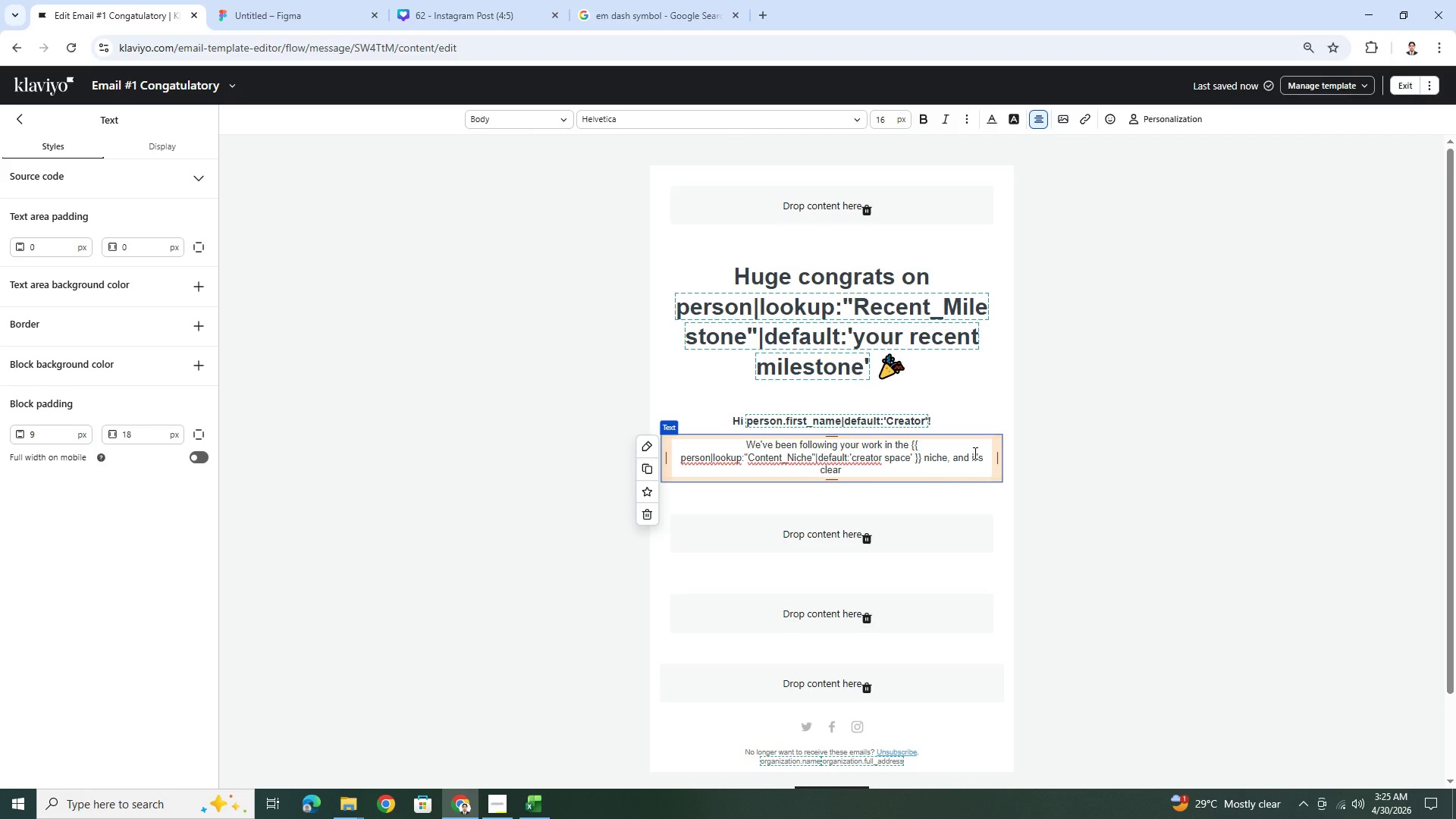 
type(that you're building something special/.)
key(Backspace)
 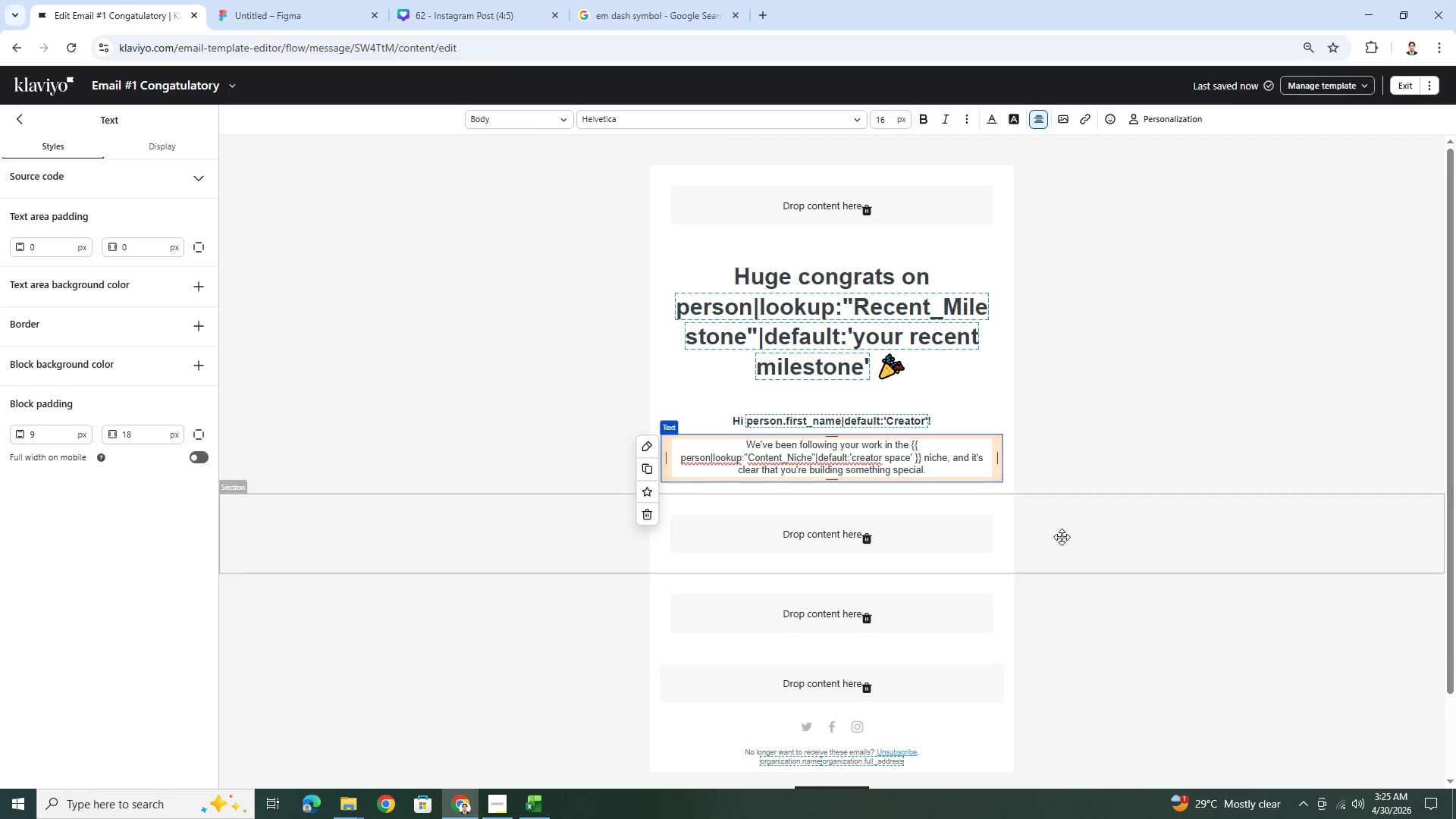 
left_click([1091, 616])
 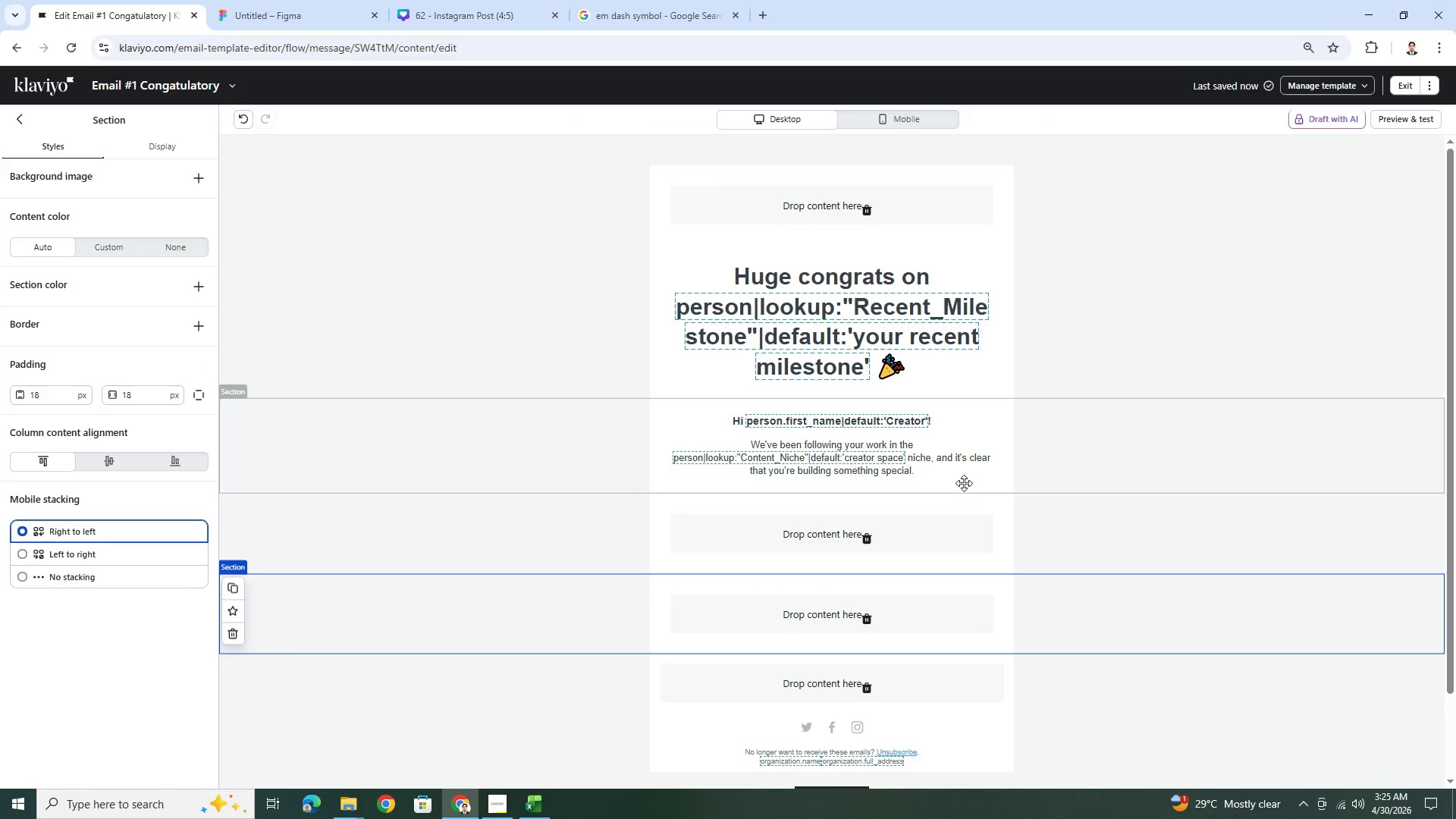 
wait(5.75)
 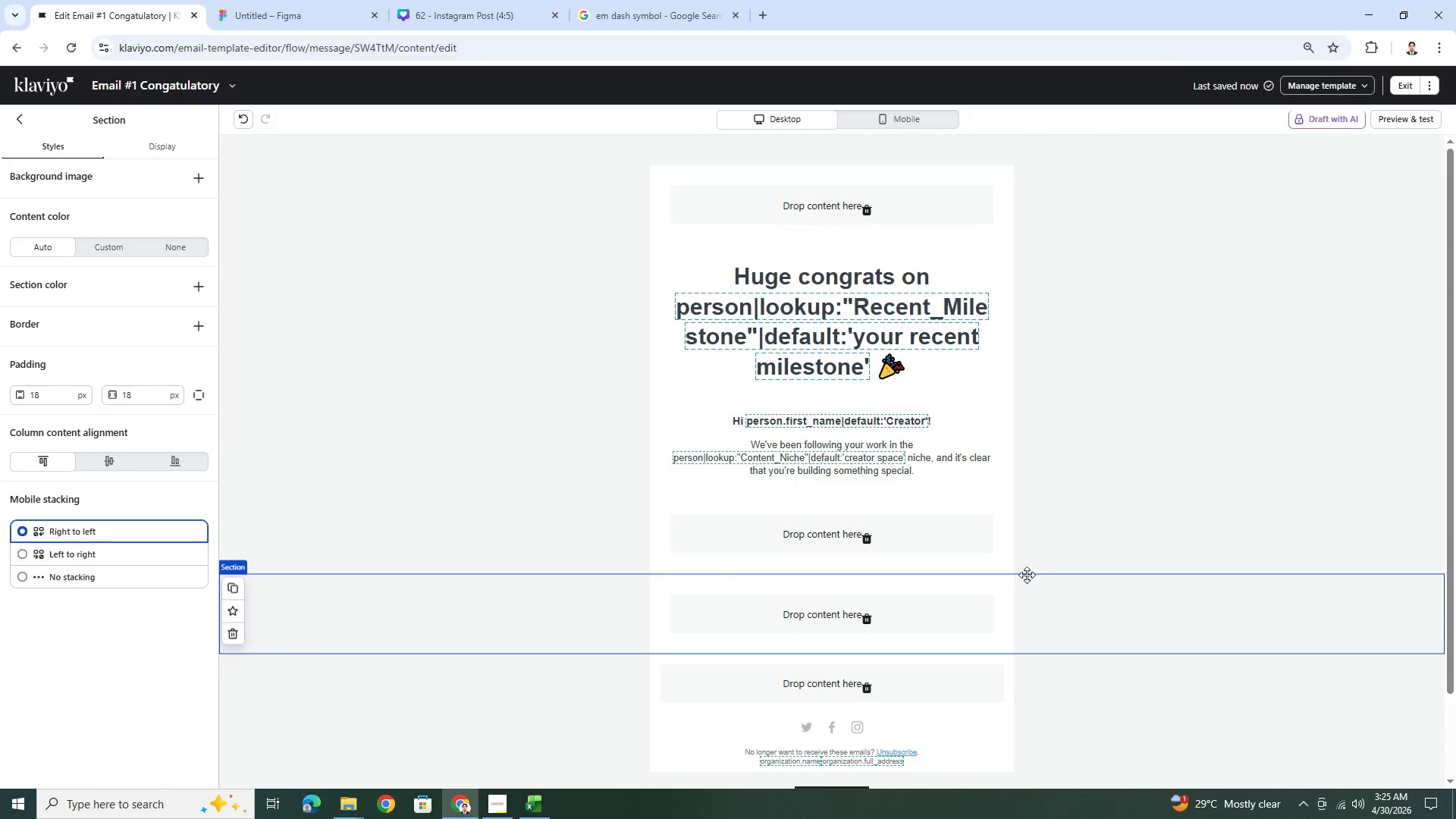 
left_click([19, 124])
 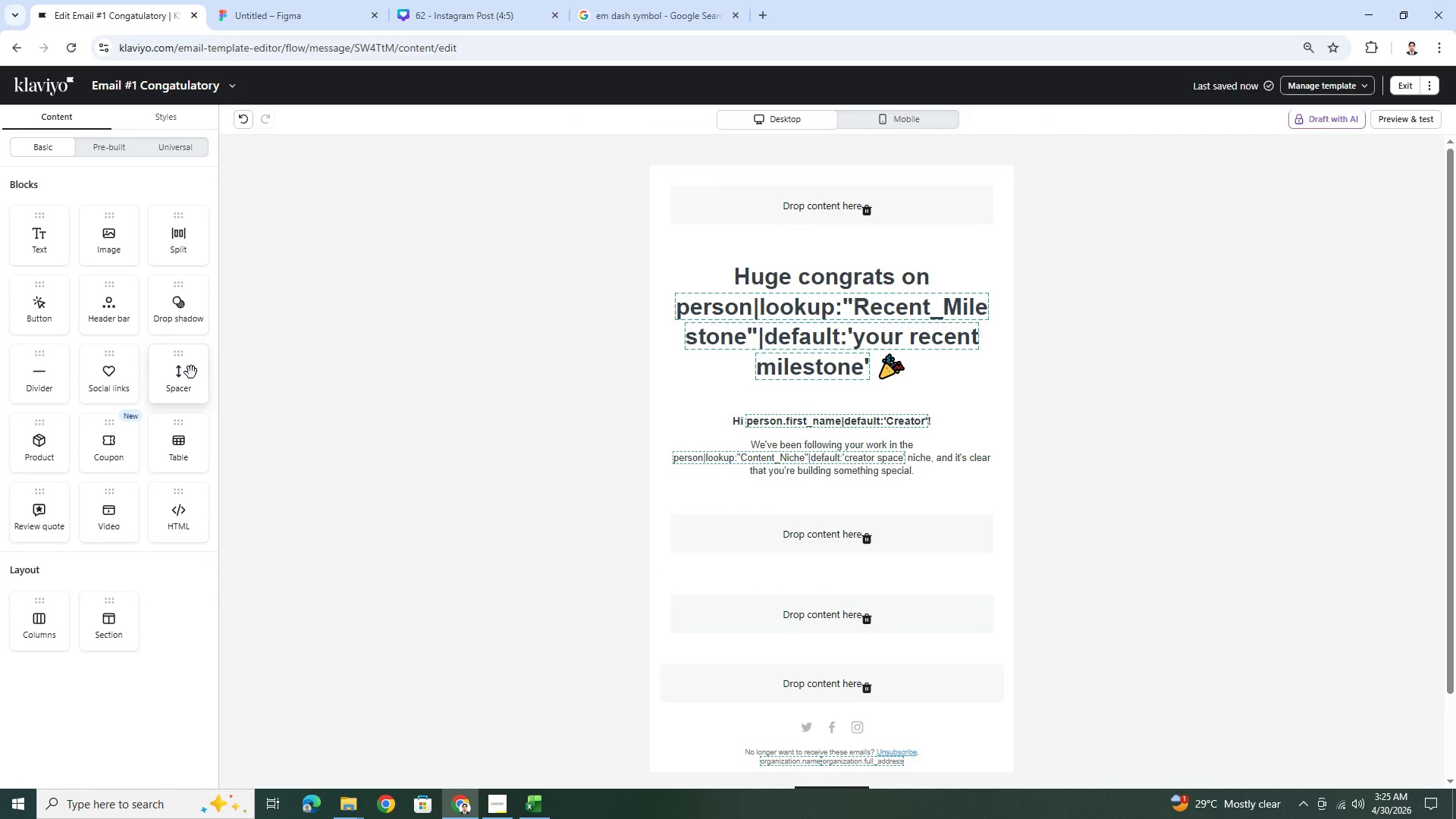 
left_click_drag(start_coordinate=[191, 372], to_coordinate=[686, 441])
 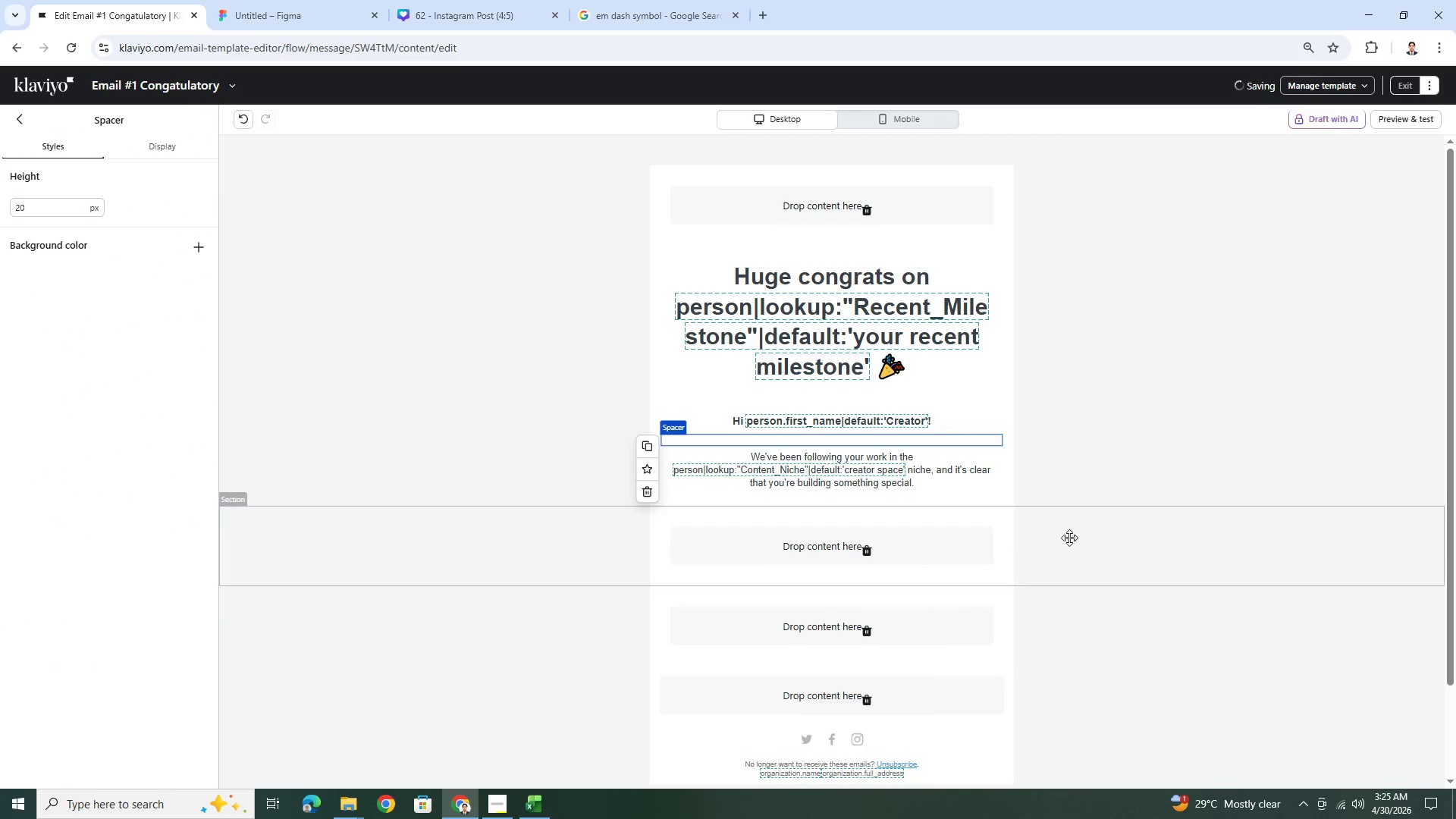 
left_click([1103, 536])
 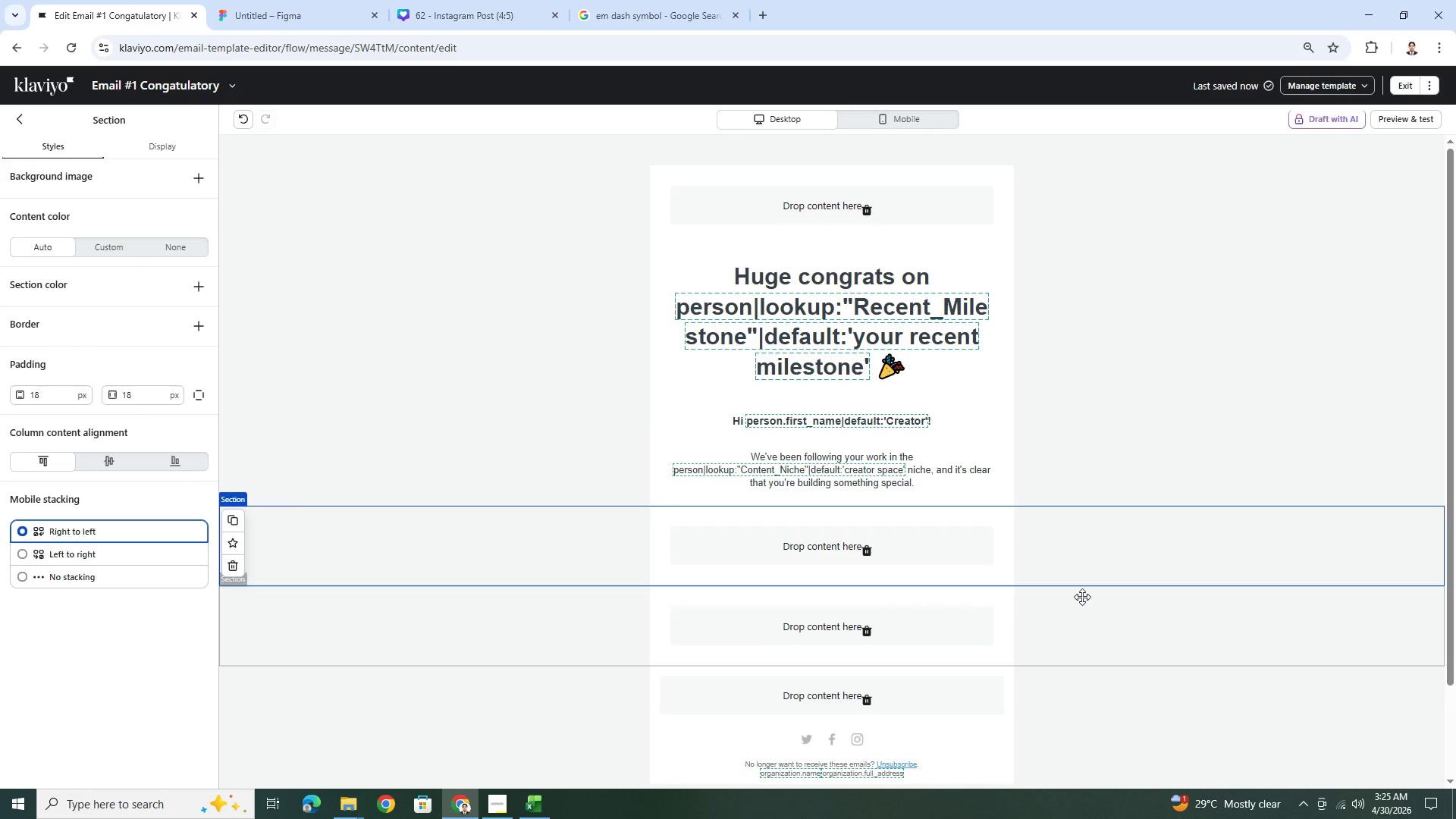 
wait(9.28)
 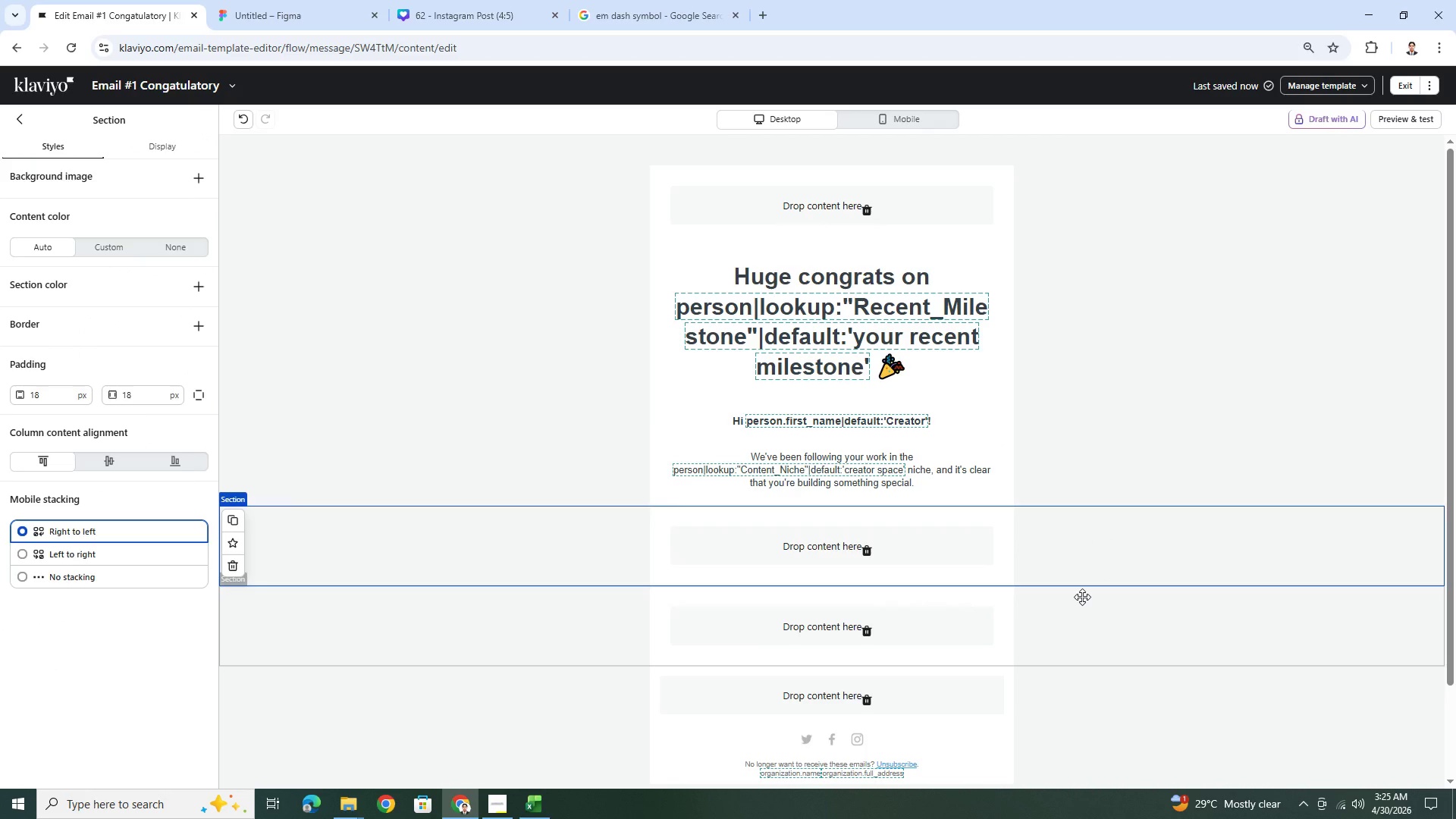 
left_click([949, 488])
 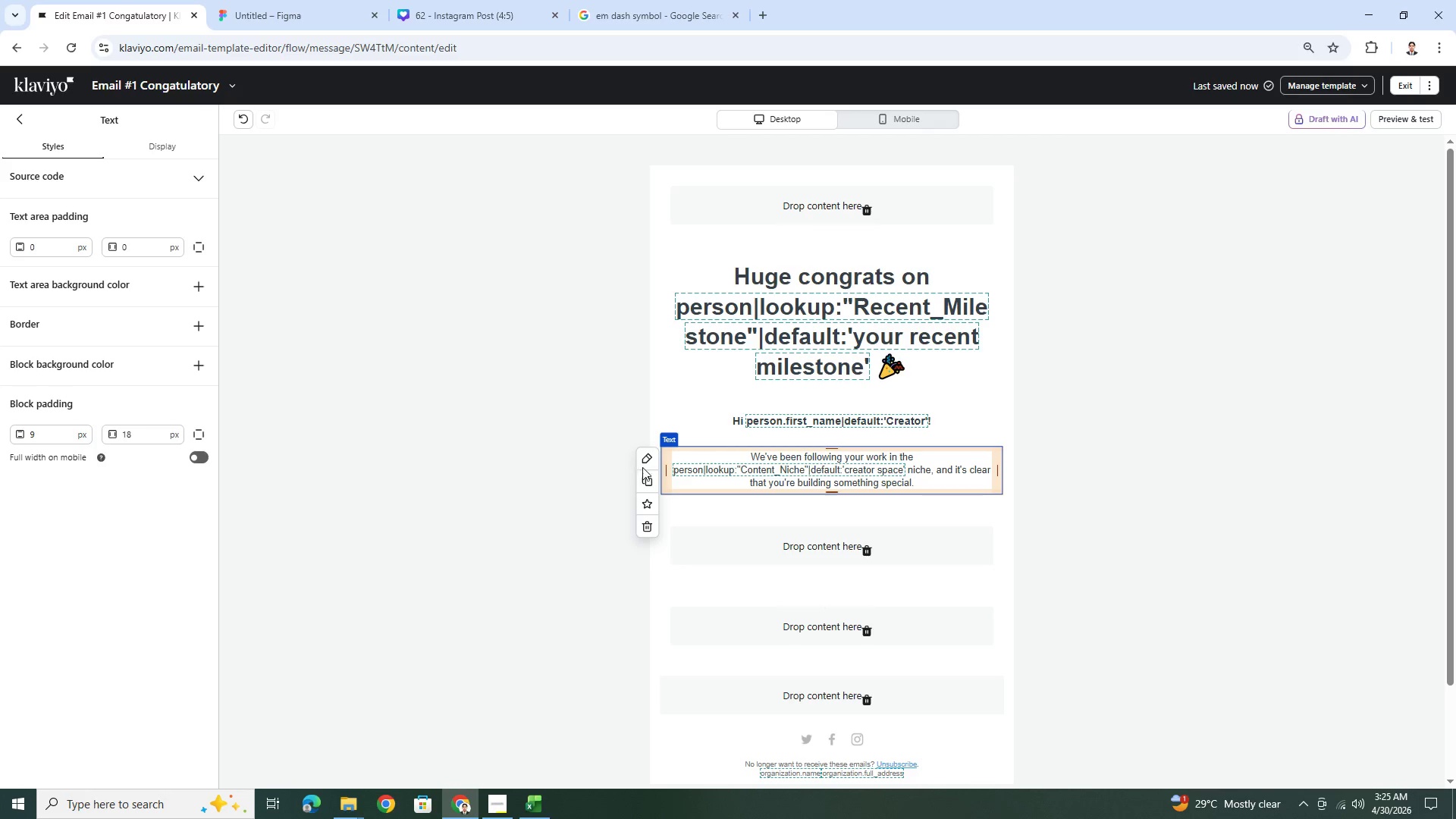 
left_click([646, 479])
 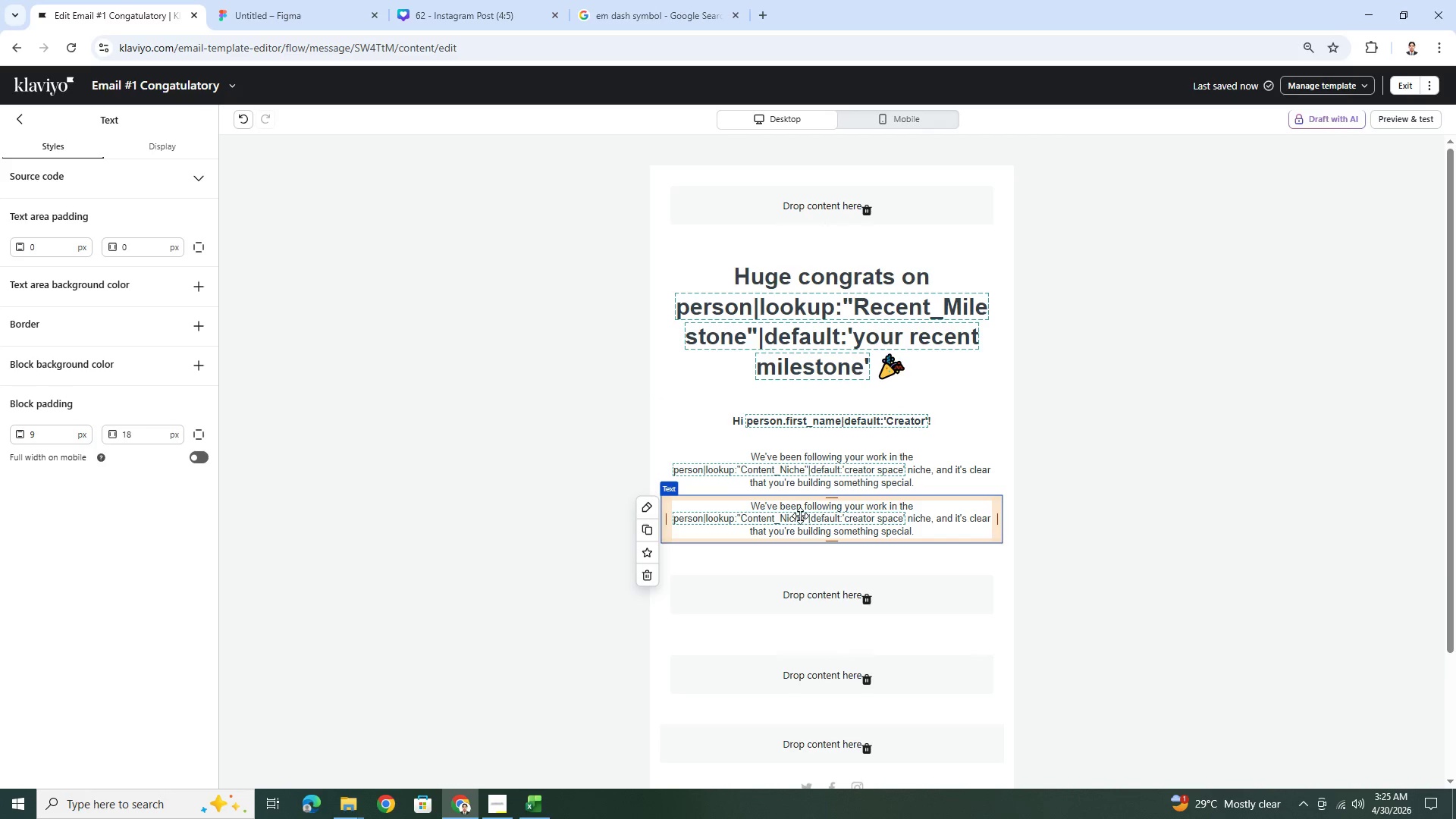 
double_click([800, 516])
 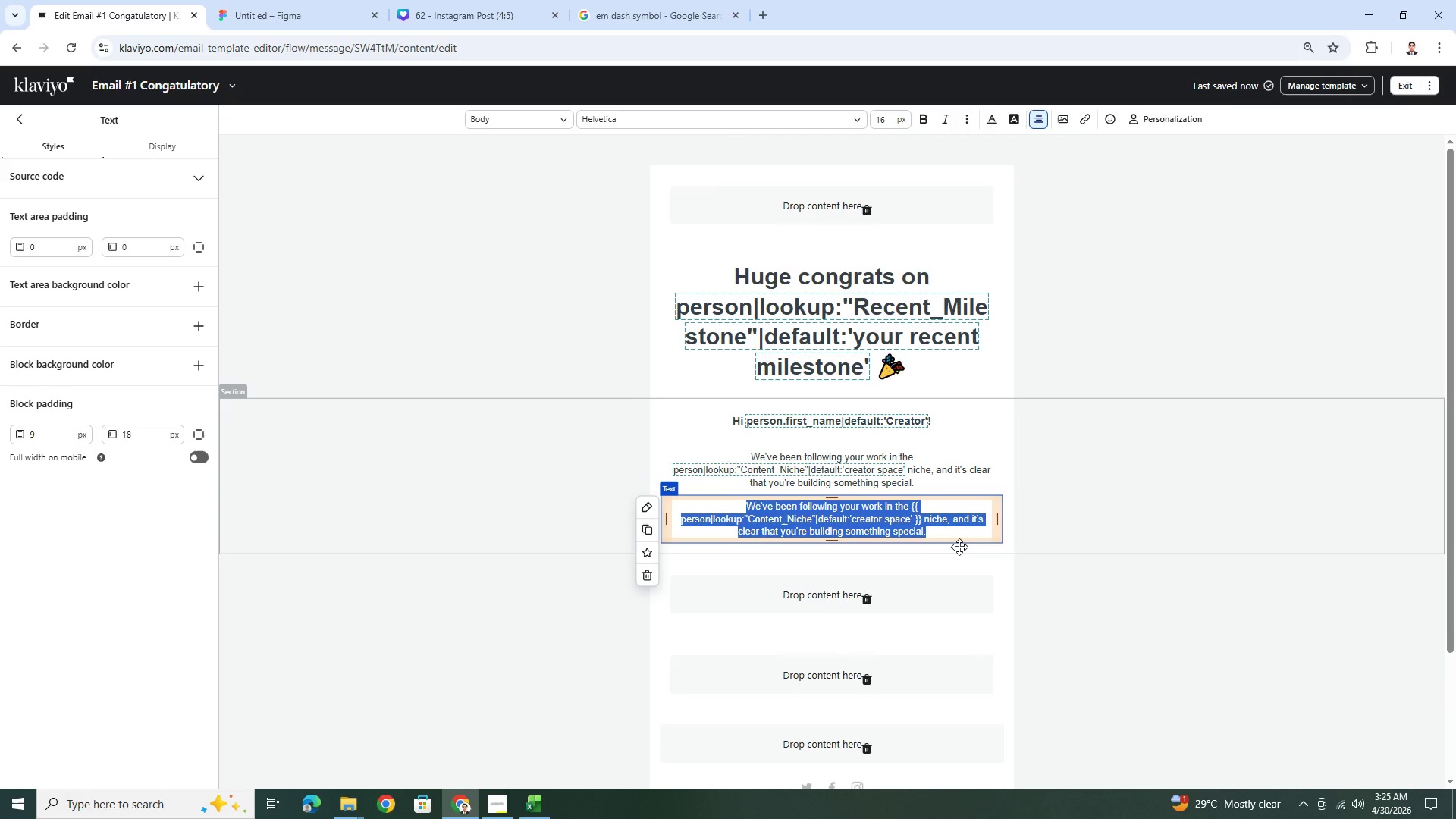 
wait(5.5)
 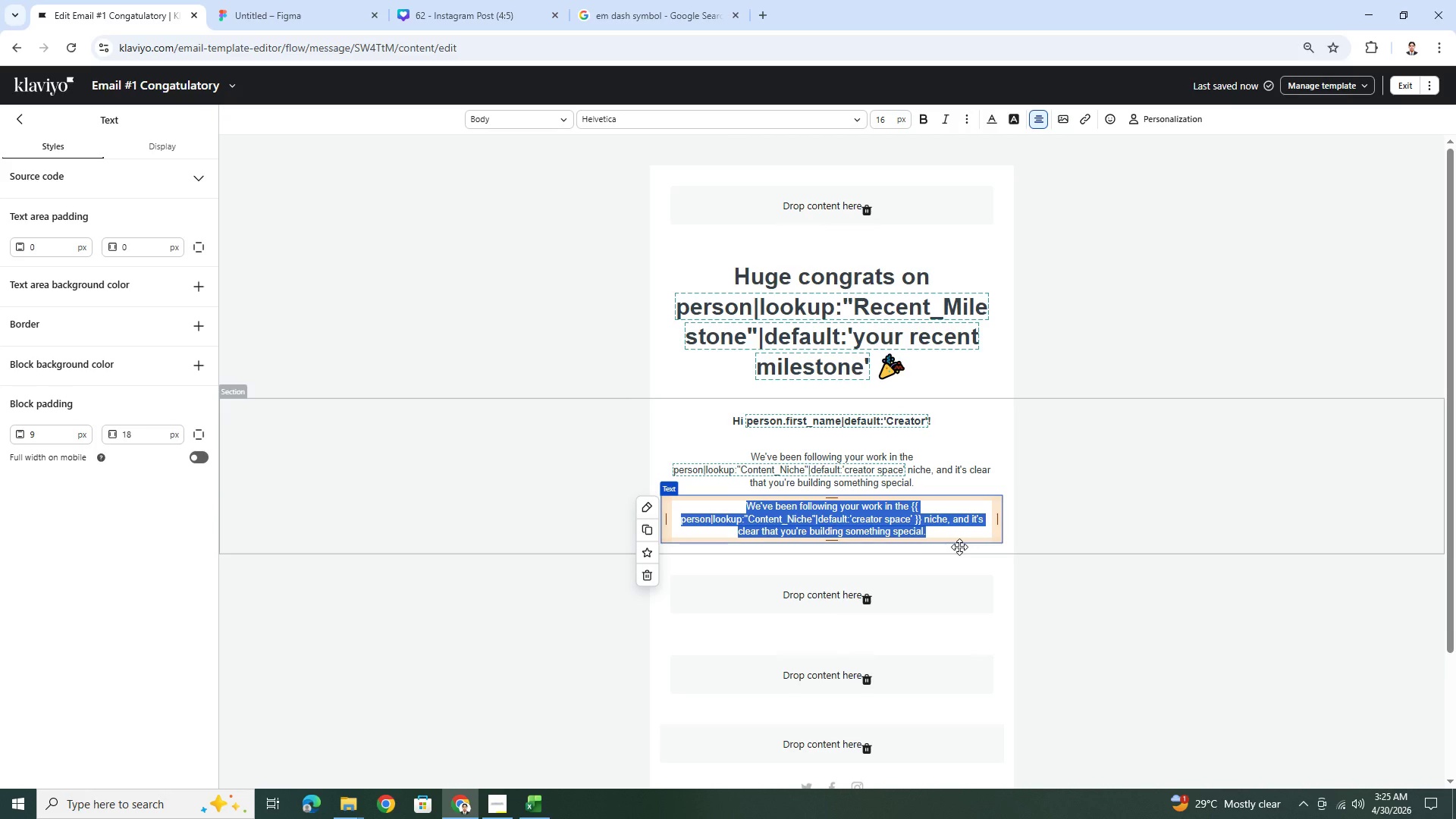 
type(At pixel)
key(Backspace)
key(Backspace)
key(Backspace)
key(Backspace)
key(Backspace)
type(Pixel & Frame, we help creators like you turn)
 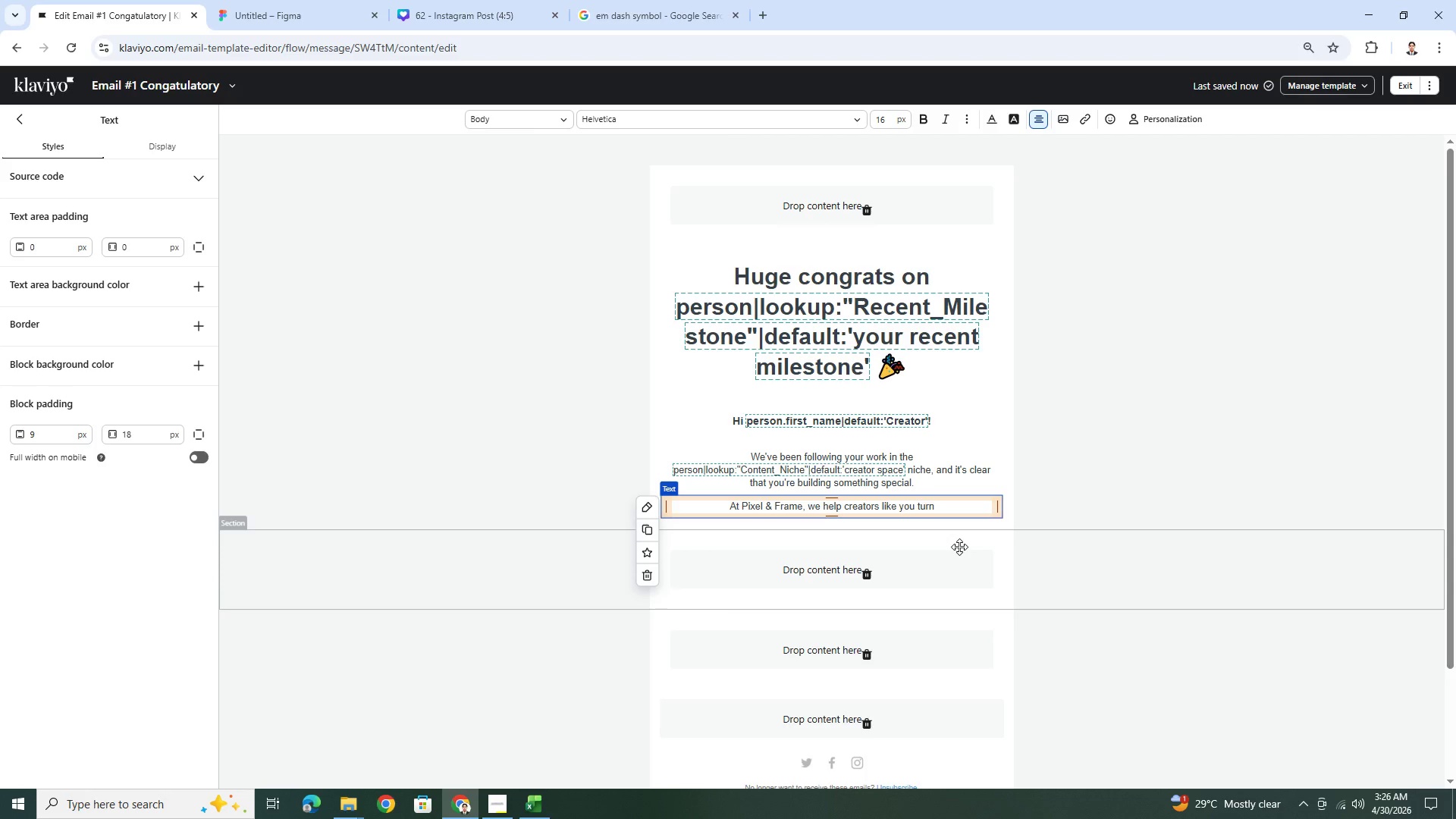 
wait(6.02)
 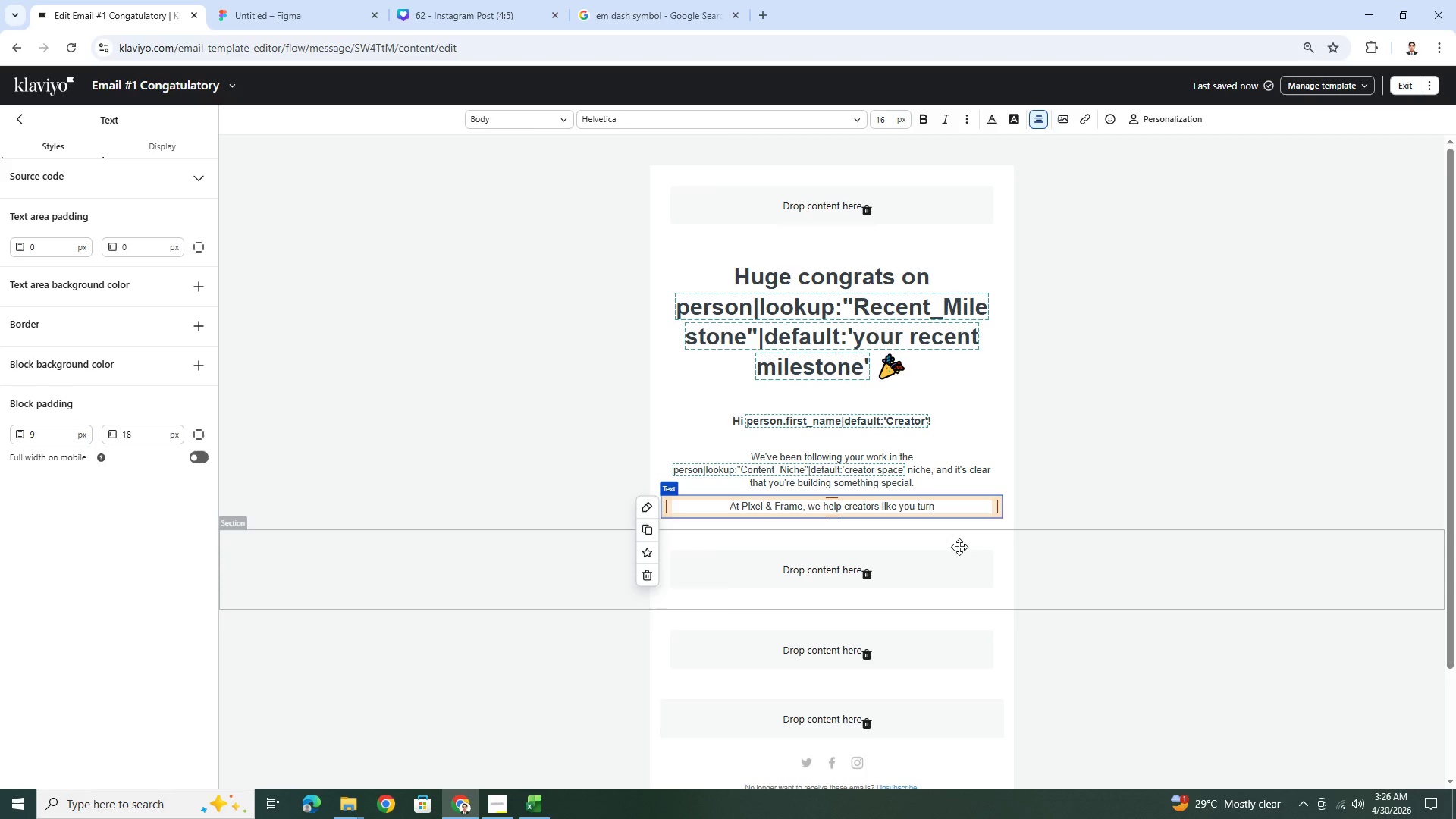 
type( growth moments into )
 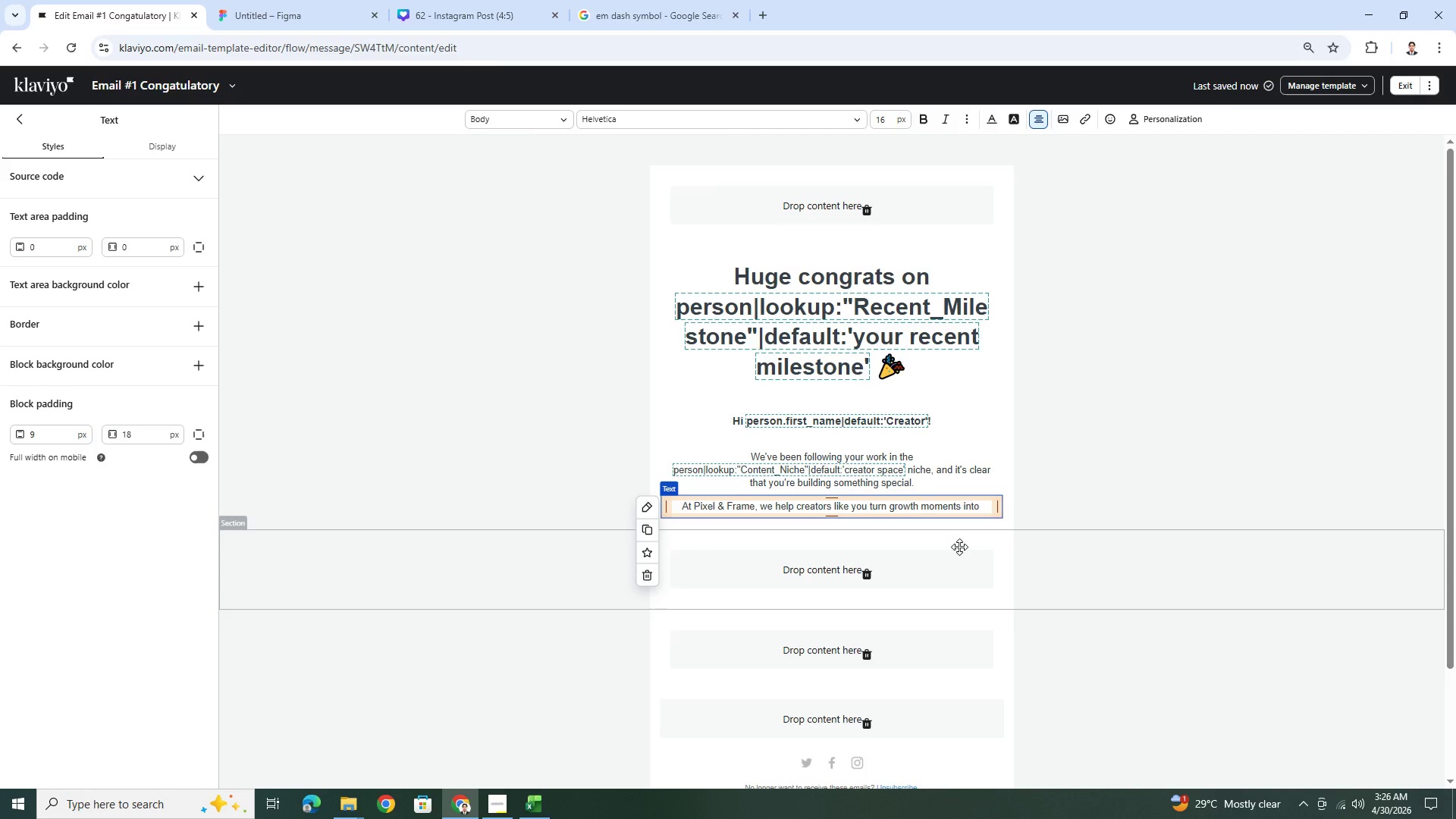 
type(long-term brand elevation)
 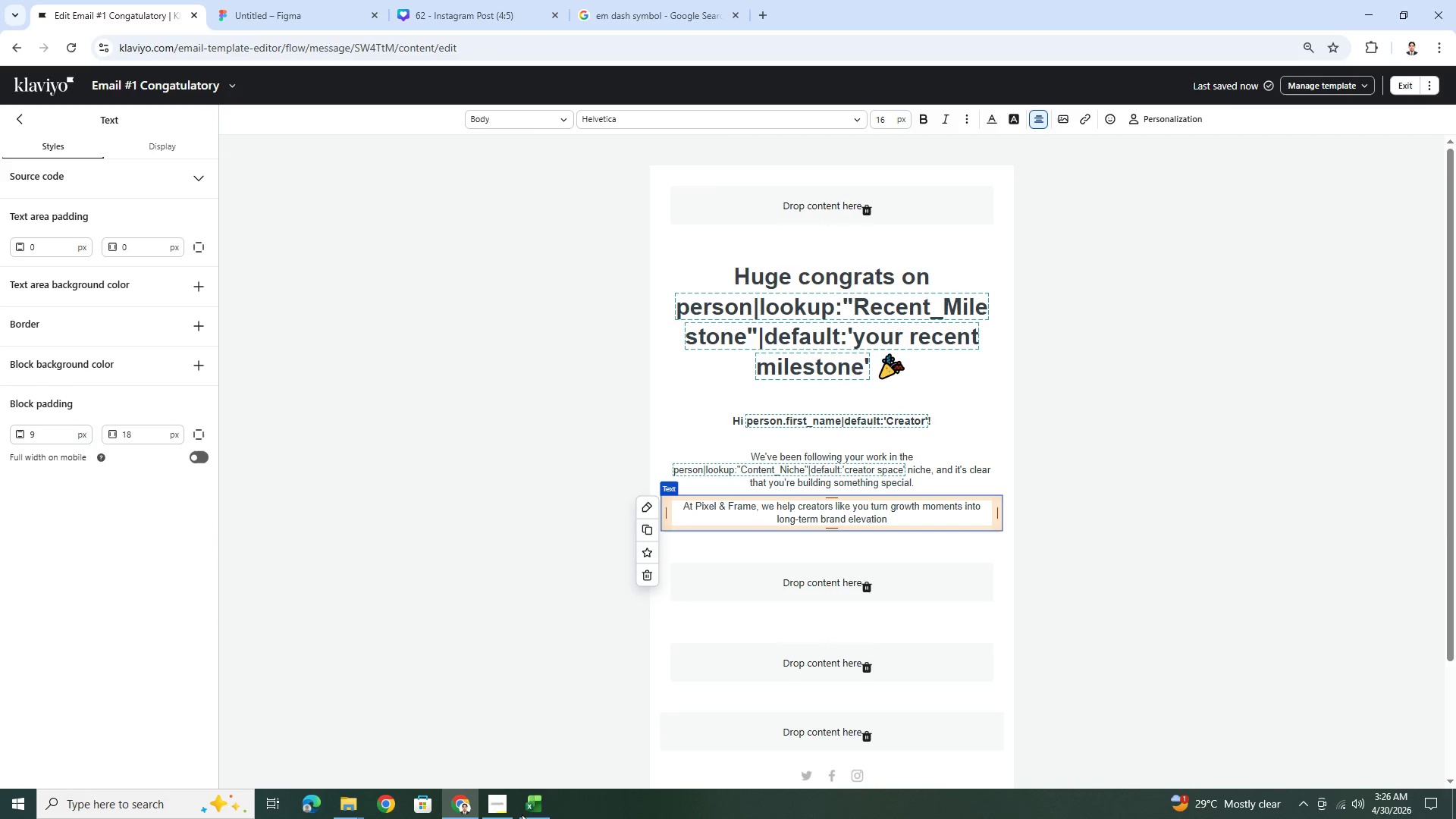 
left_click([491, 803])